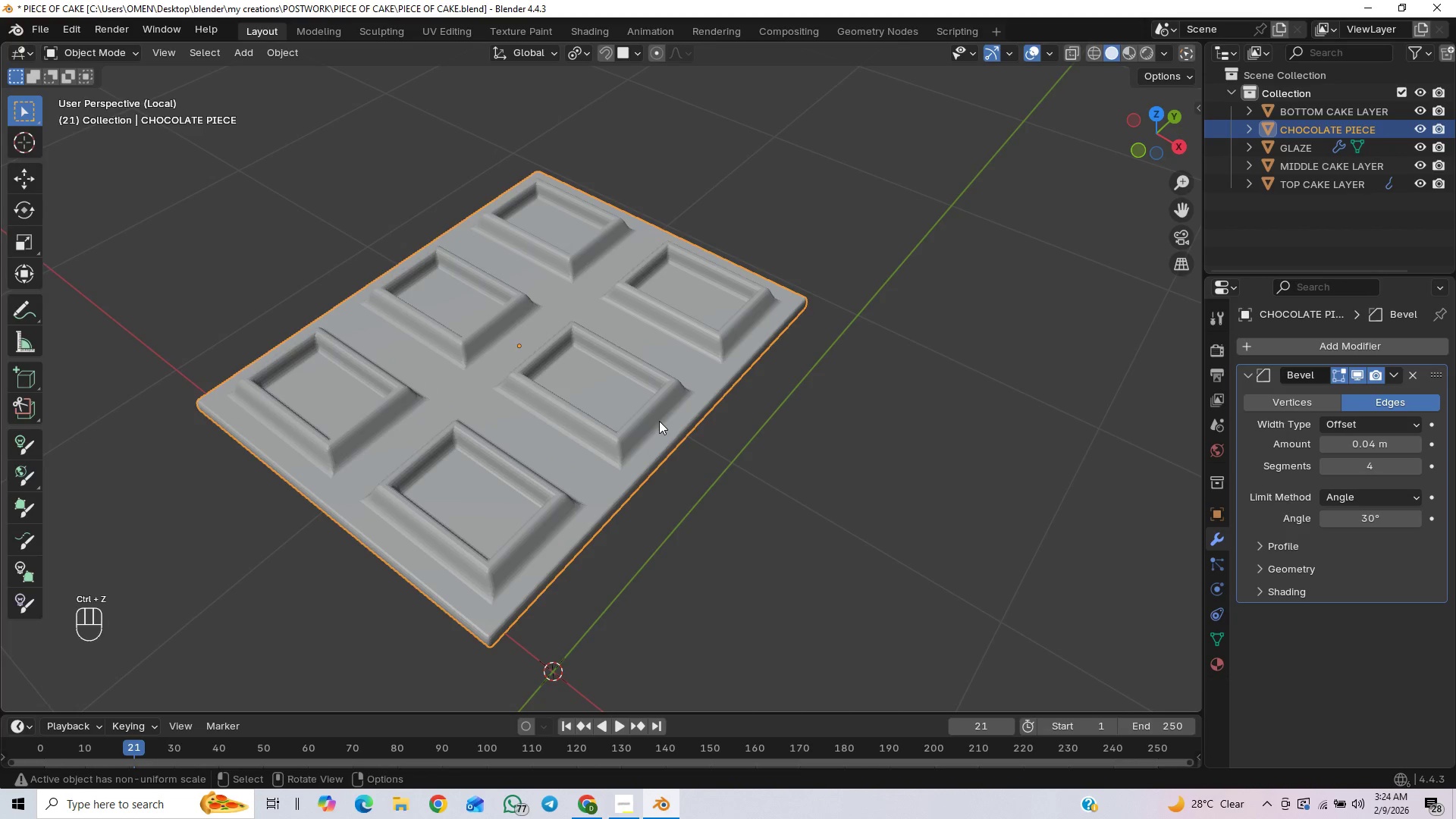 
right_click([659, 421])
 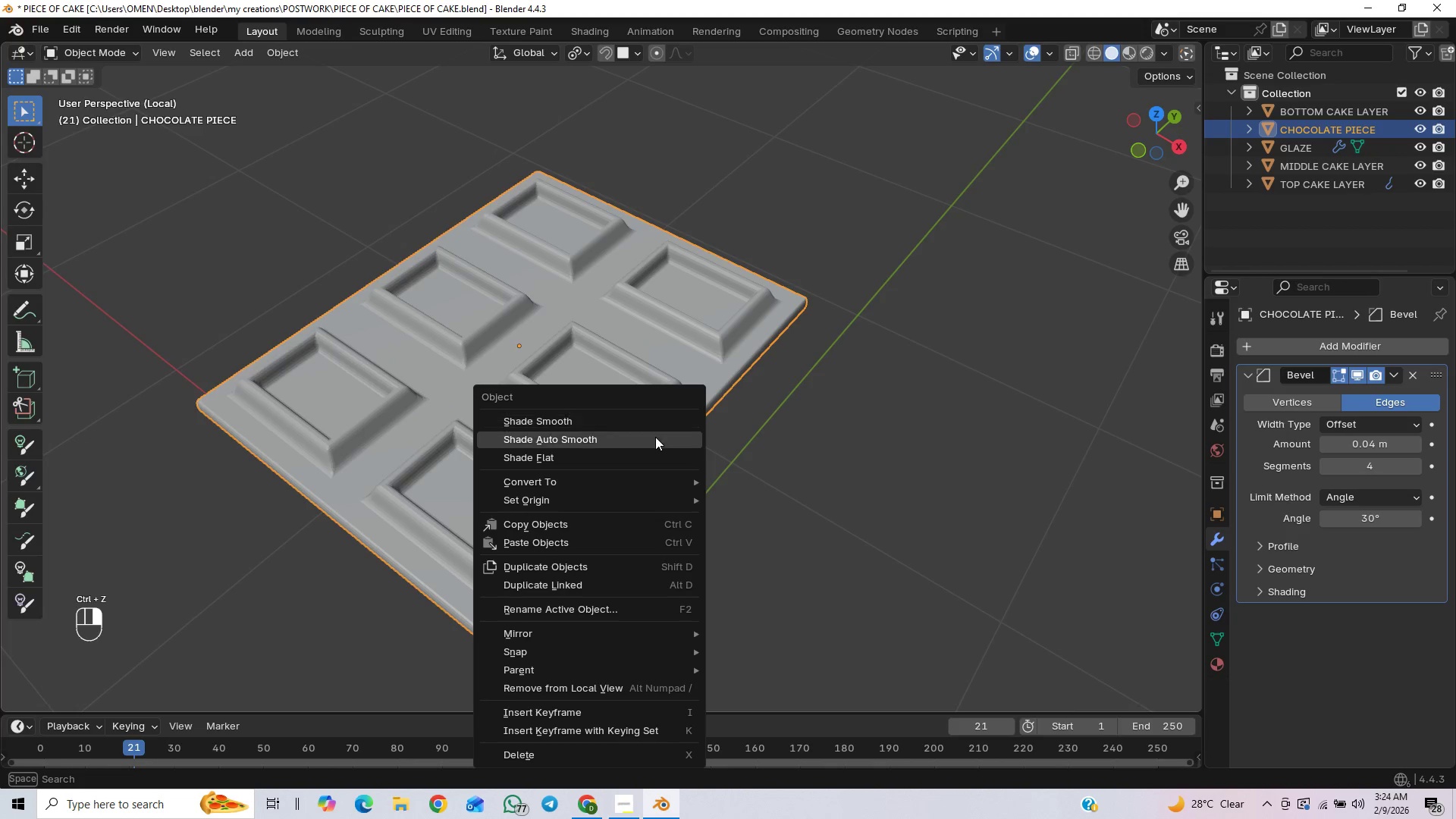 
left_click([652, 439])
 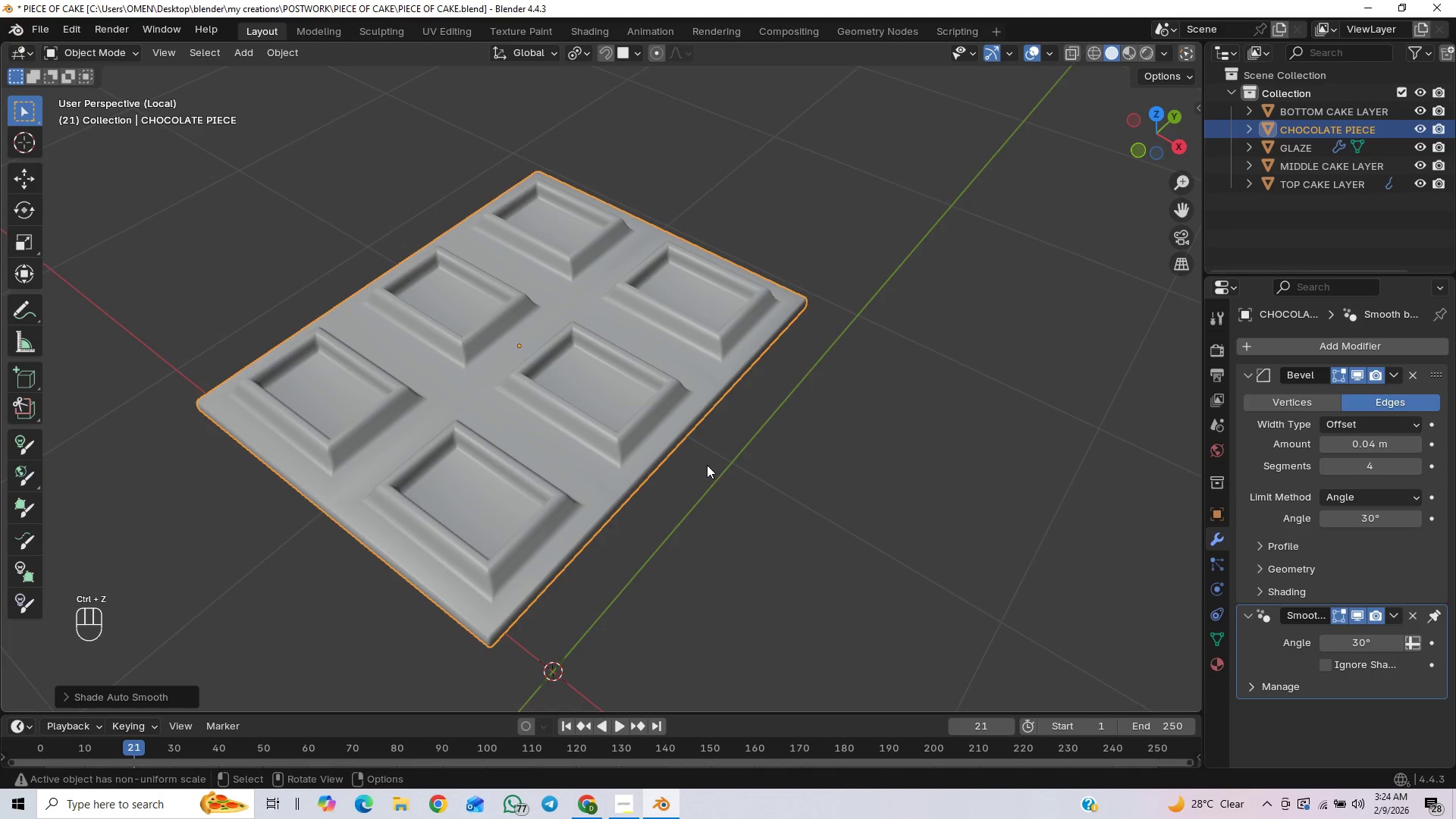 
key(Control+S)
 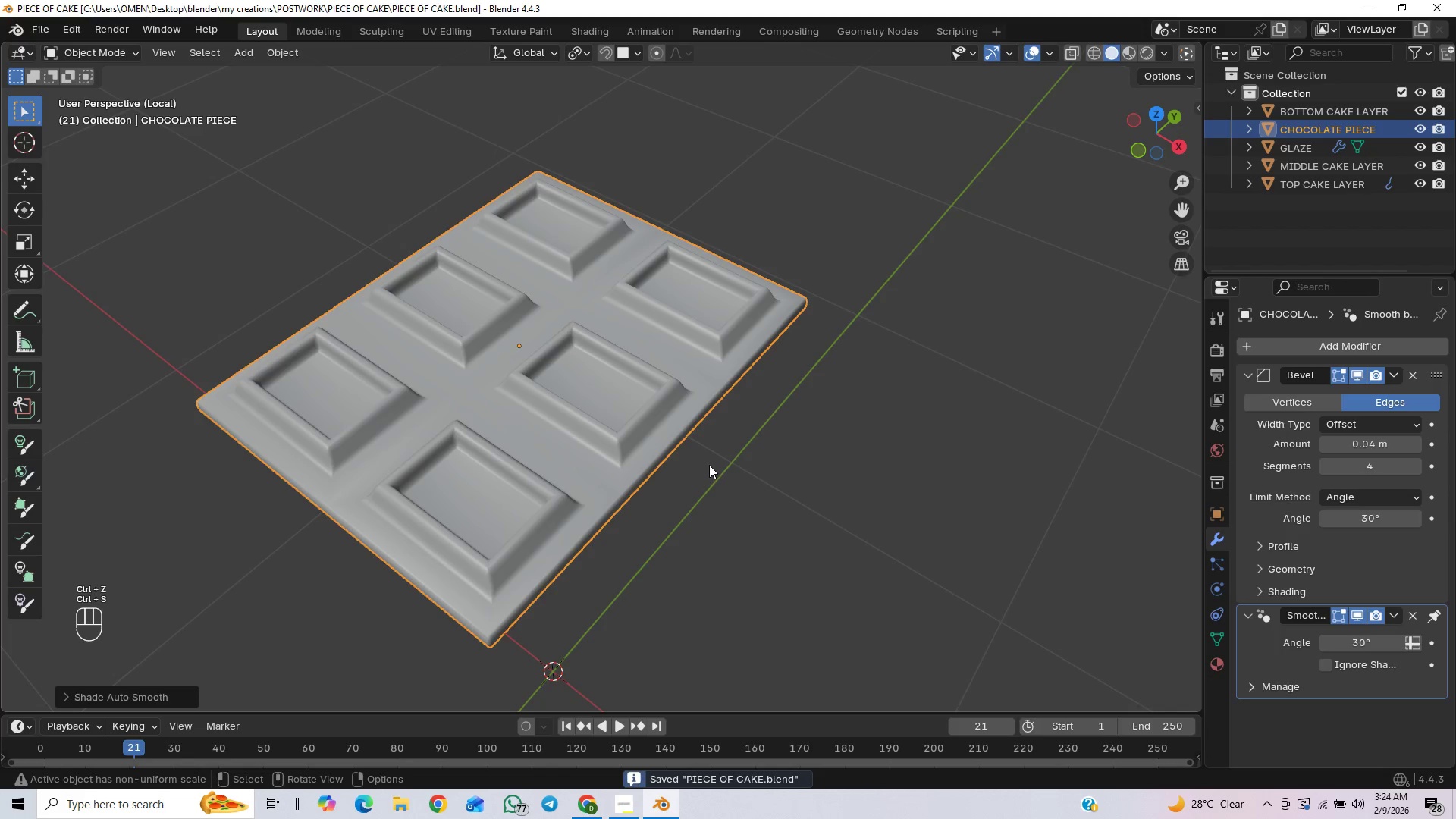 
scroll: coordinate [905, 371], scroll_direction: down, amount: 6.0
 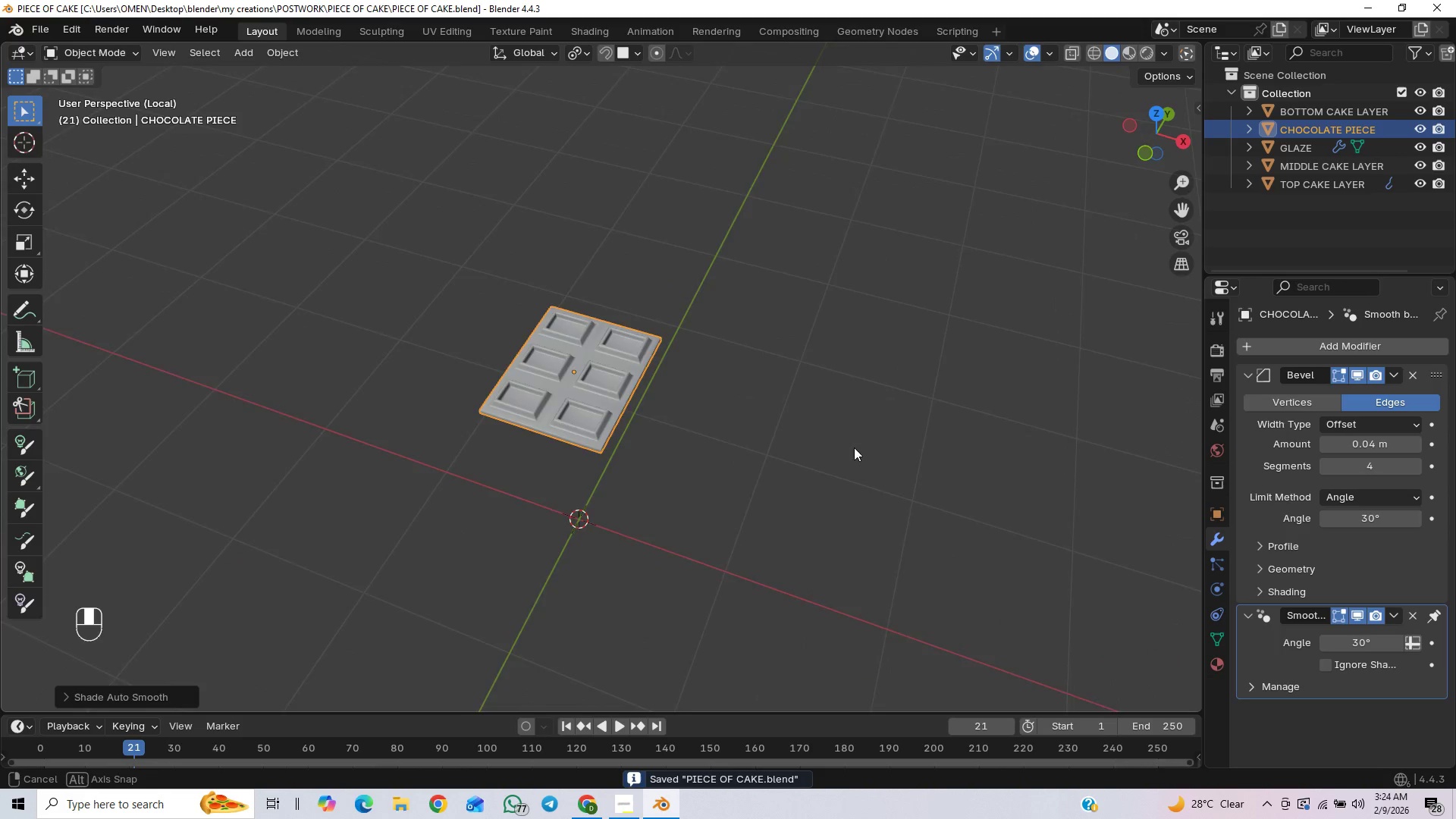 
scroll: coordinate [854, 439], scroll_direction: up, amount: 7.0
 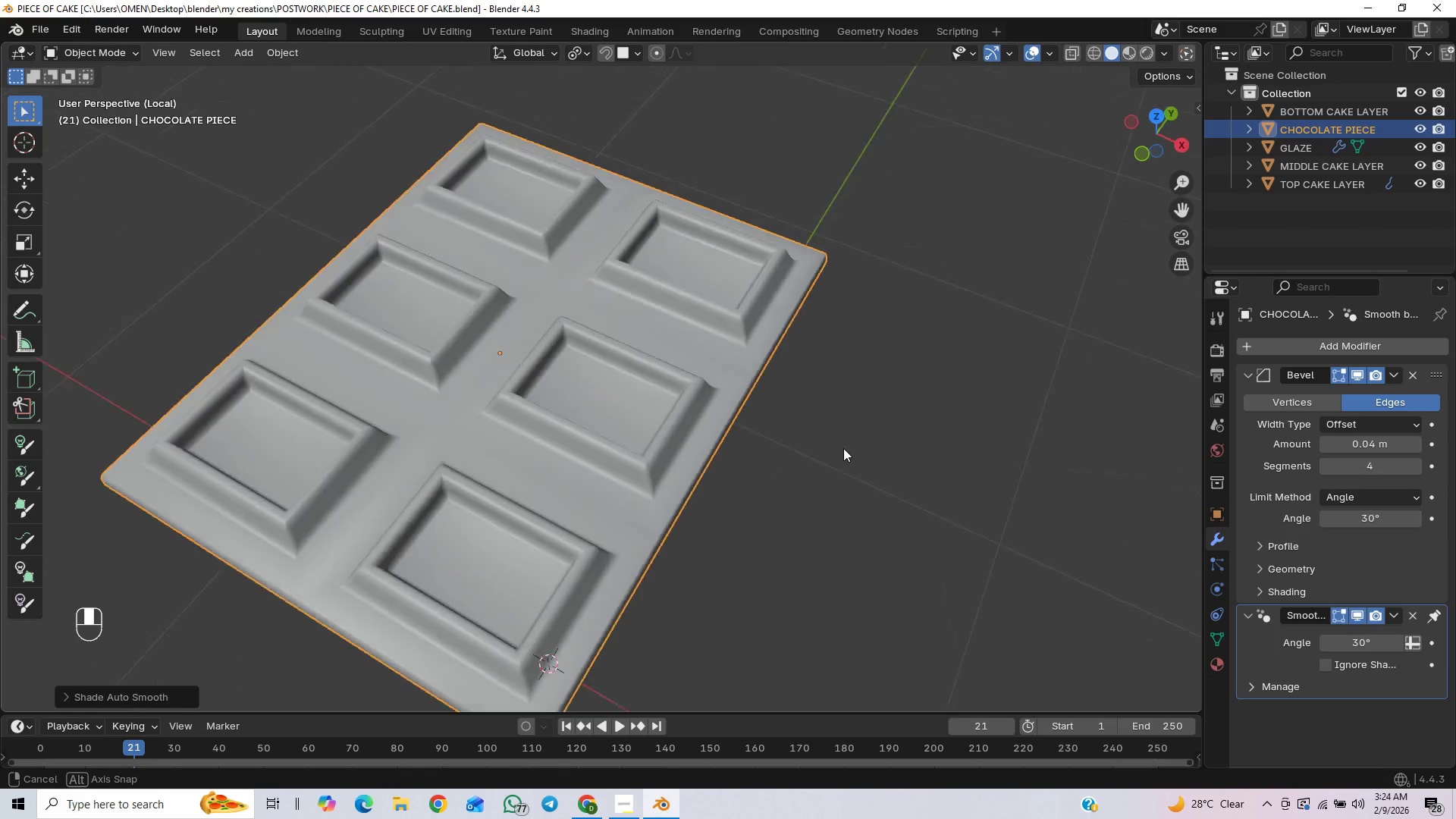 
scroll: coordinate [784, 466], scroll_direction: down, amount: 4.0
 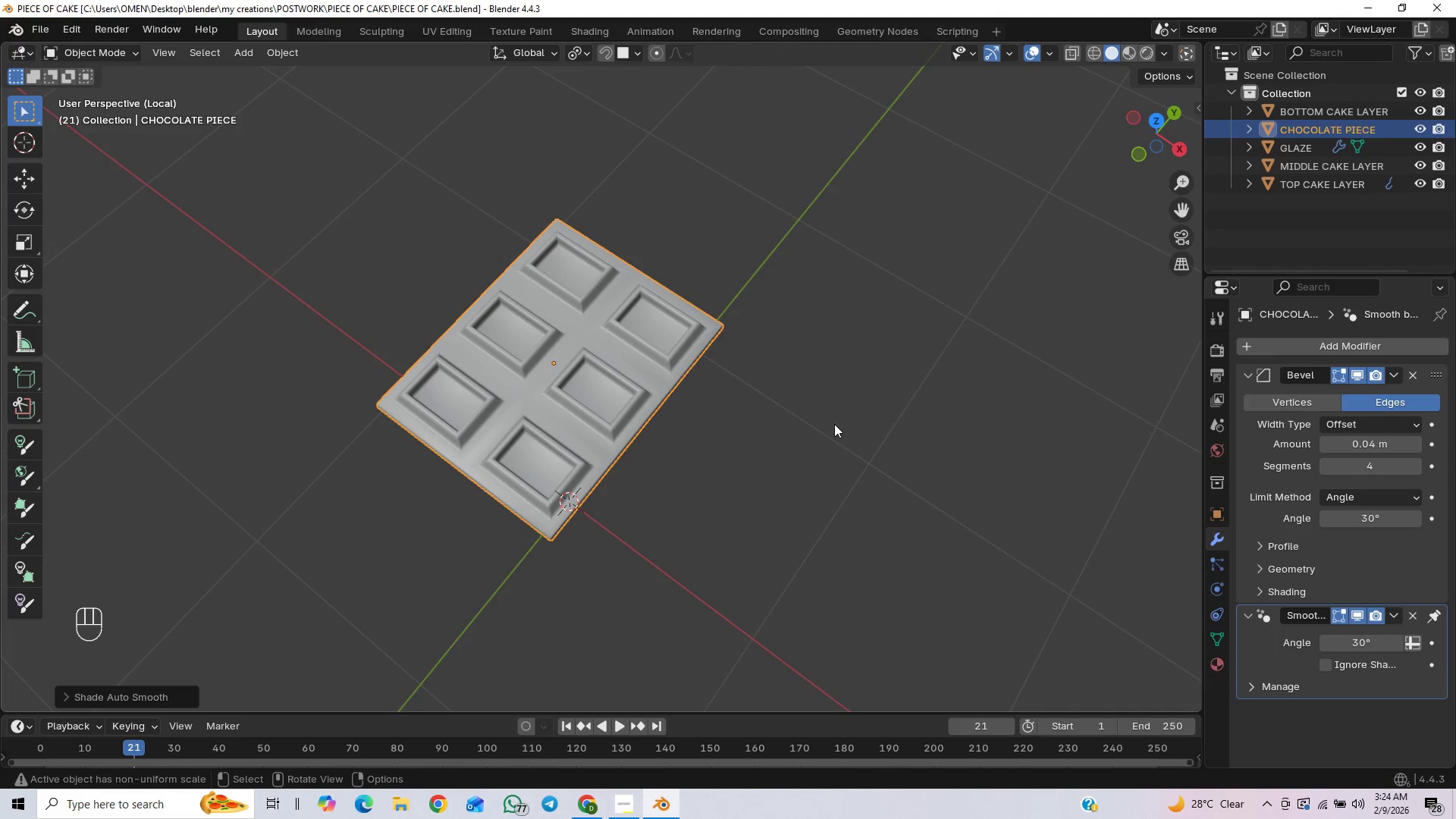 
key(Tab)
 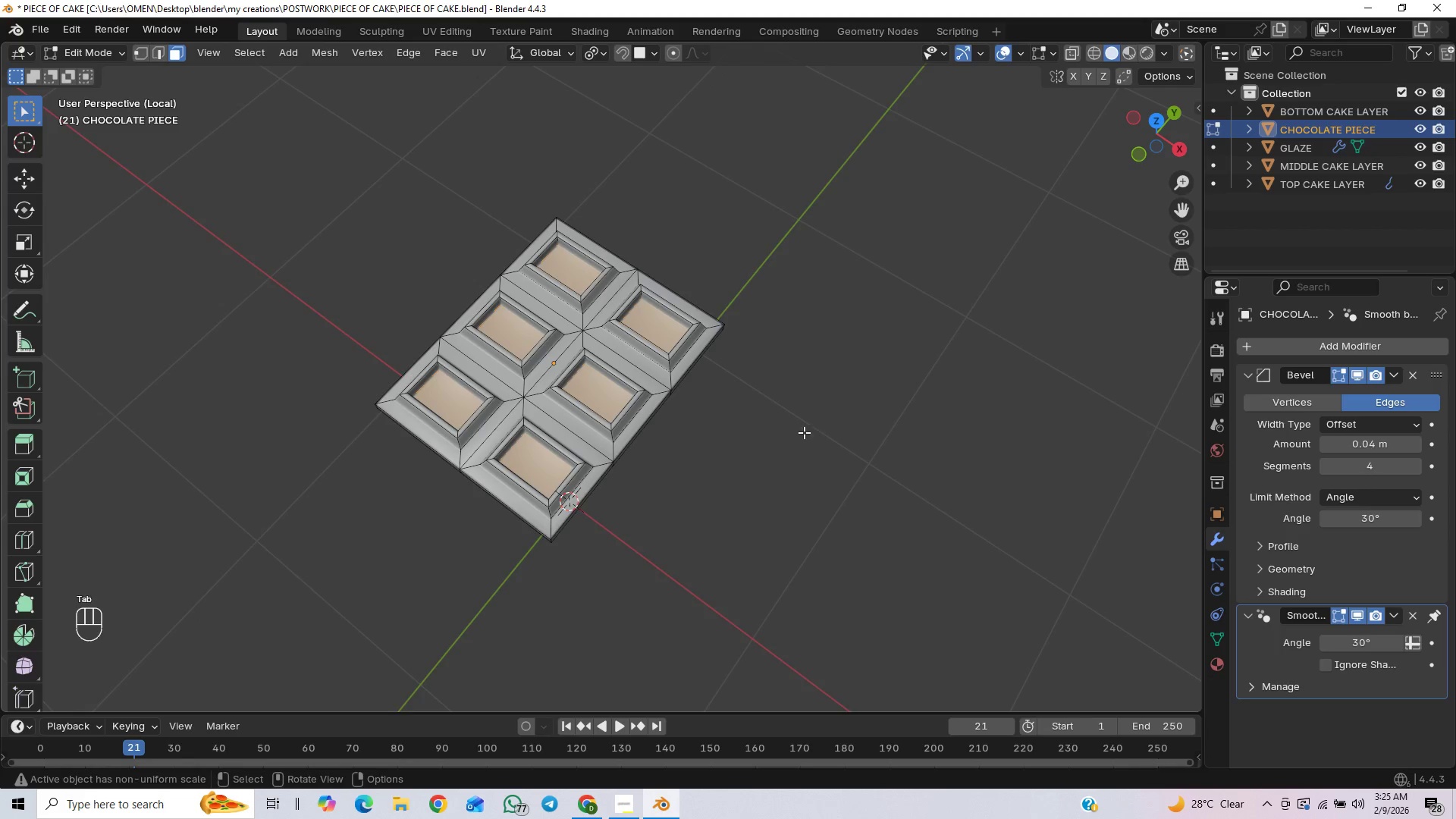 
scroll: coordinate [800, 434], scroll_direction: up, amount: 1.0
 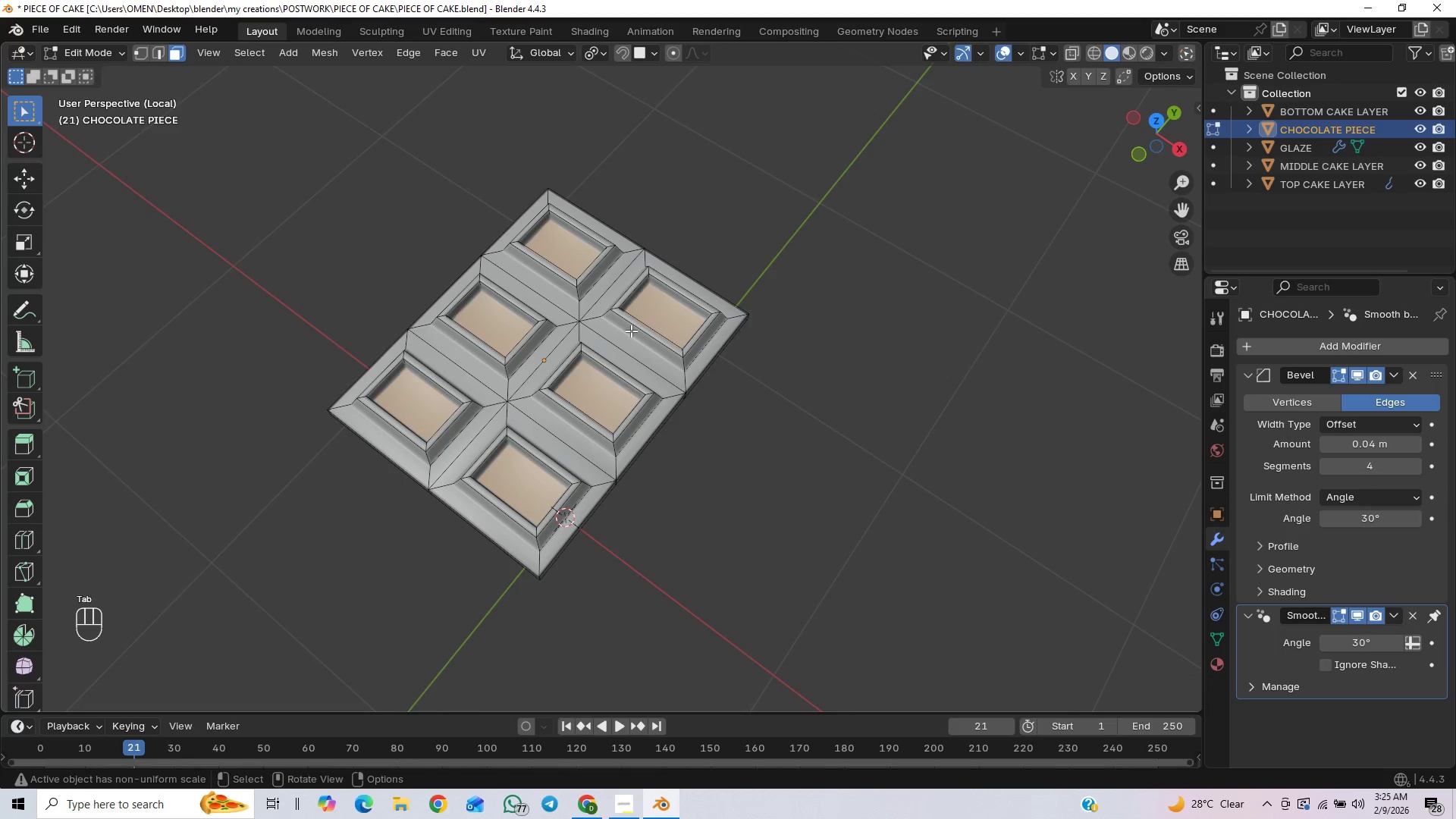 
key(2)
 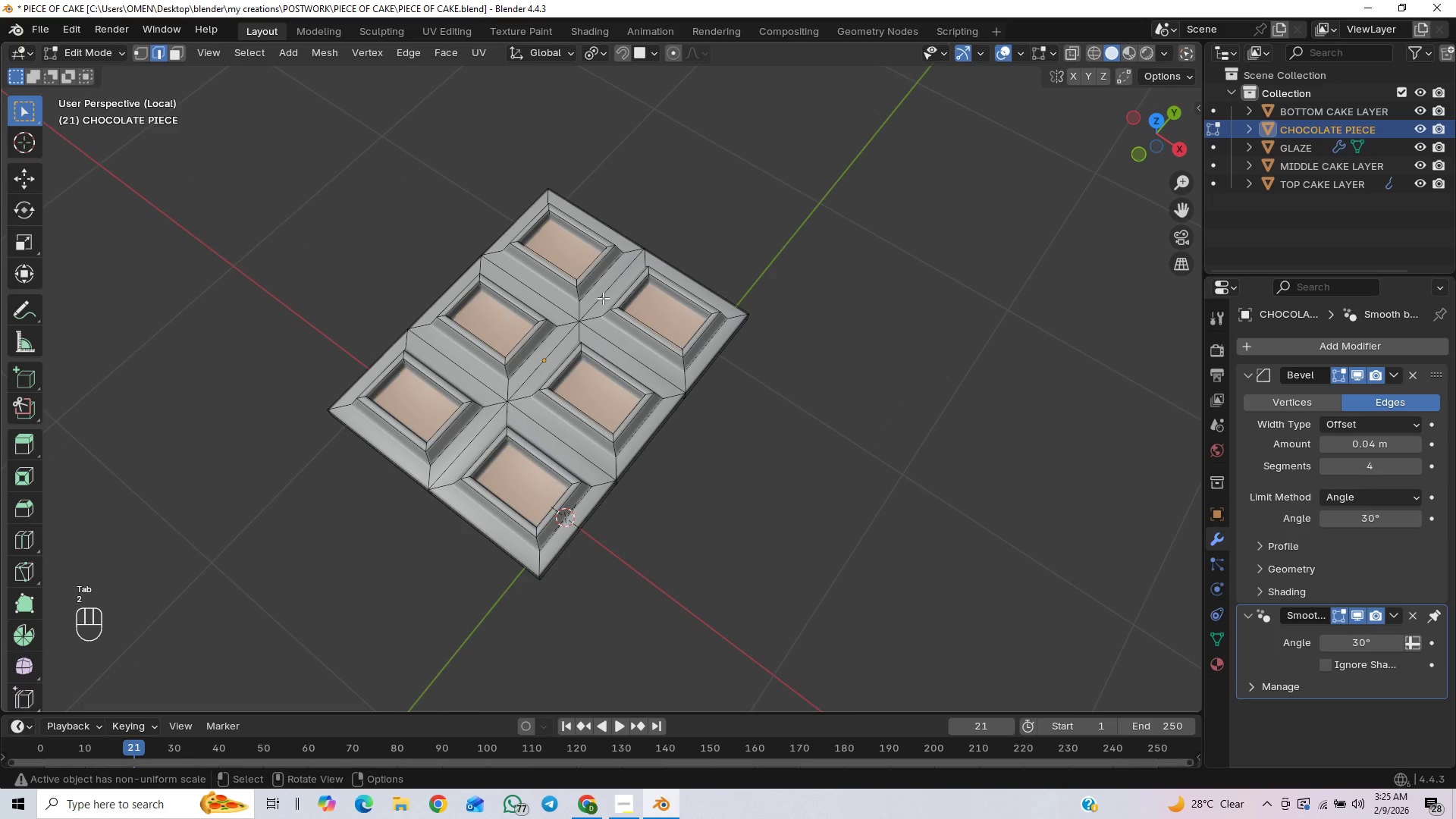 
left_click([603, 298])
 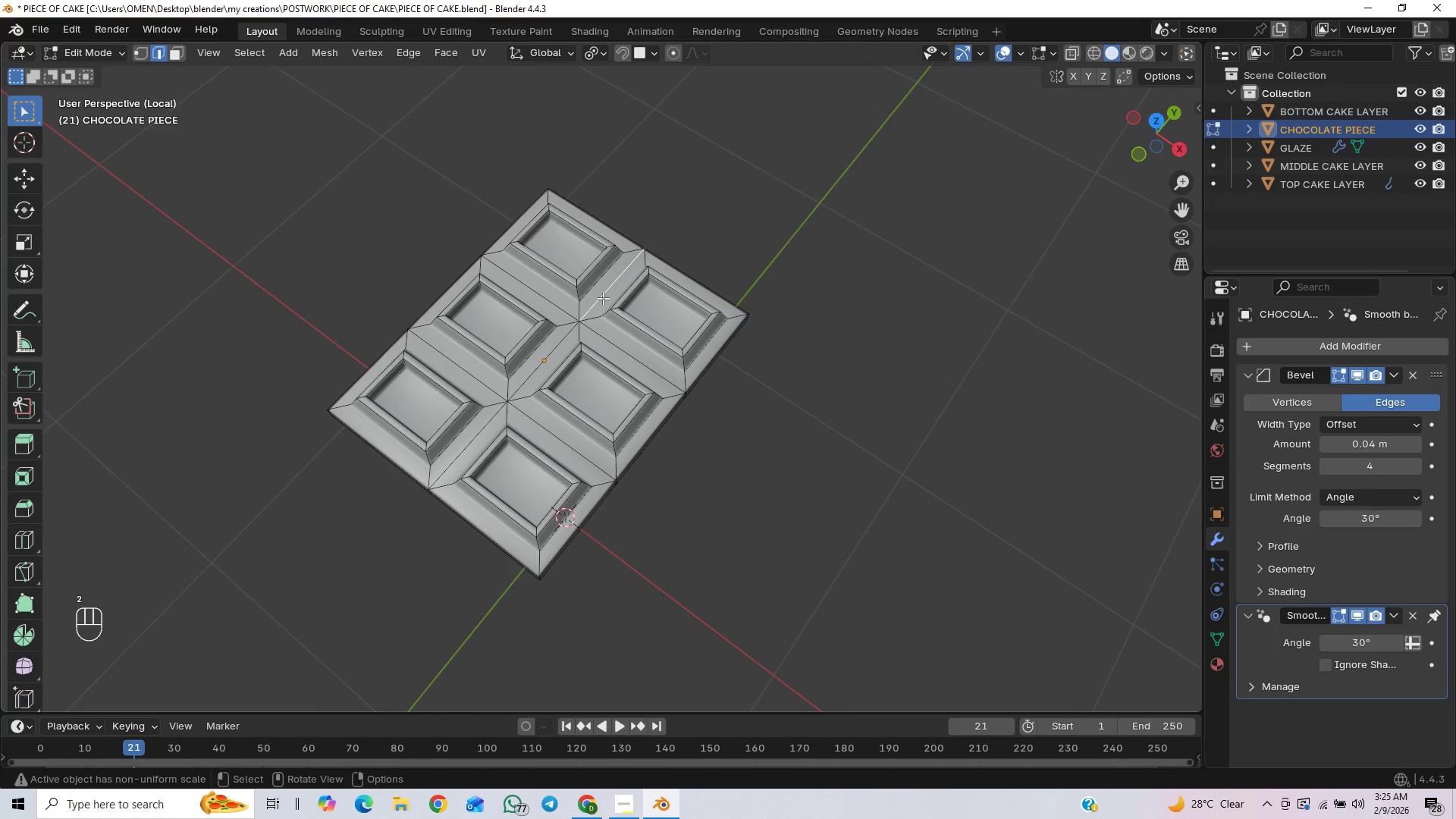 
hold_key(key=AltLeft, duration=1.5)
double_click([603, 298])
 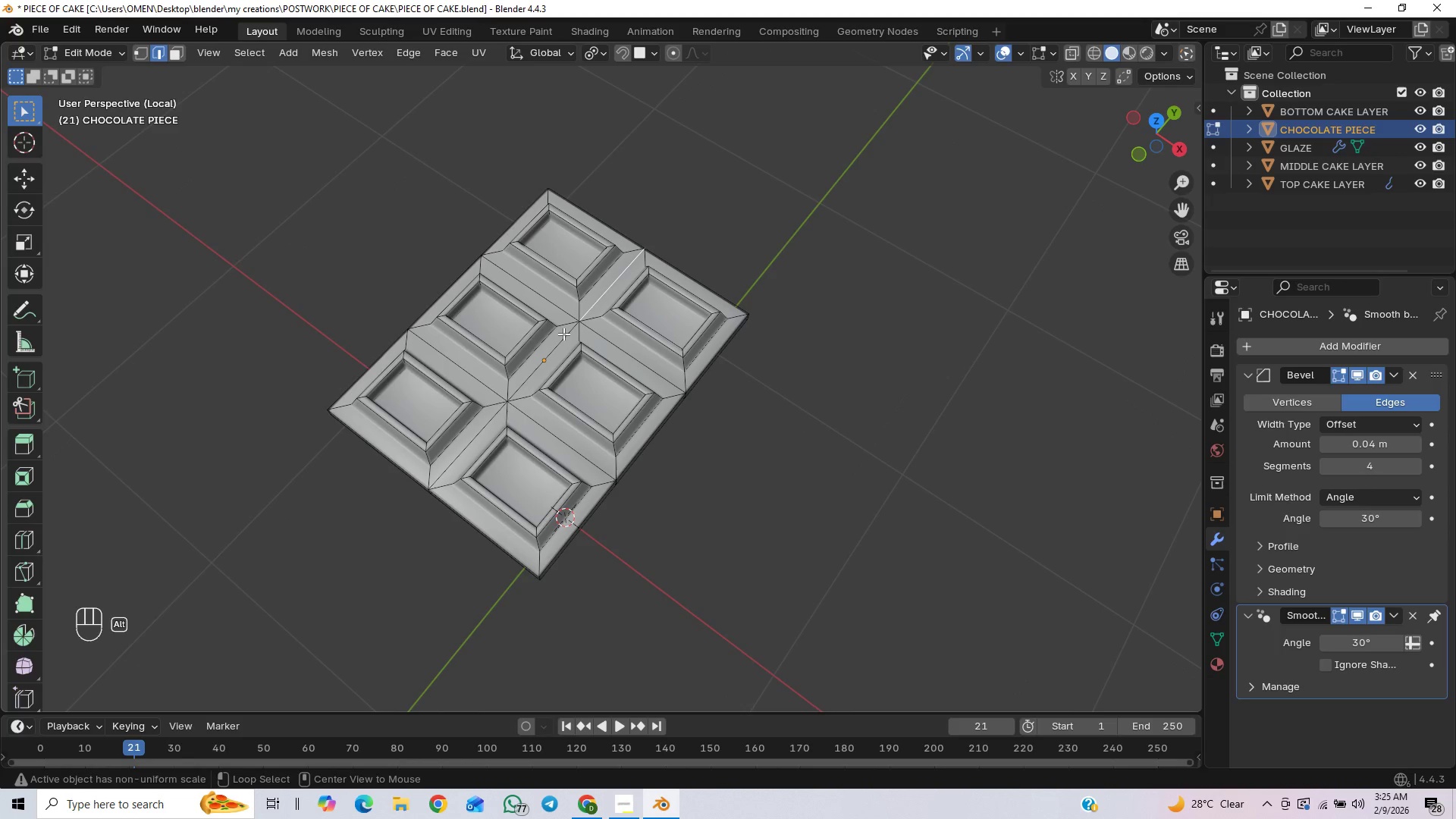 
left_click([563, 334])
 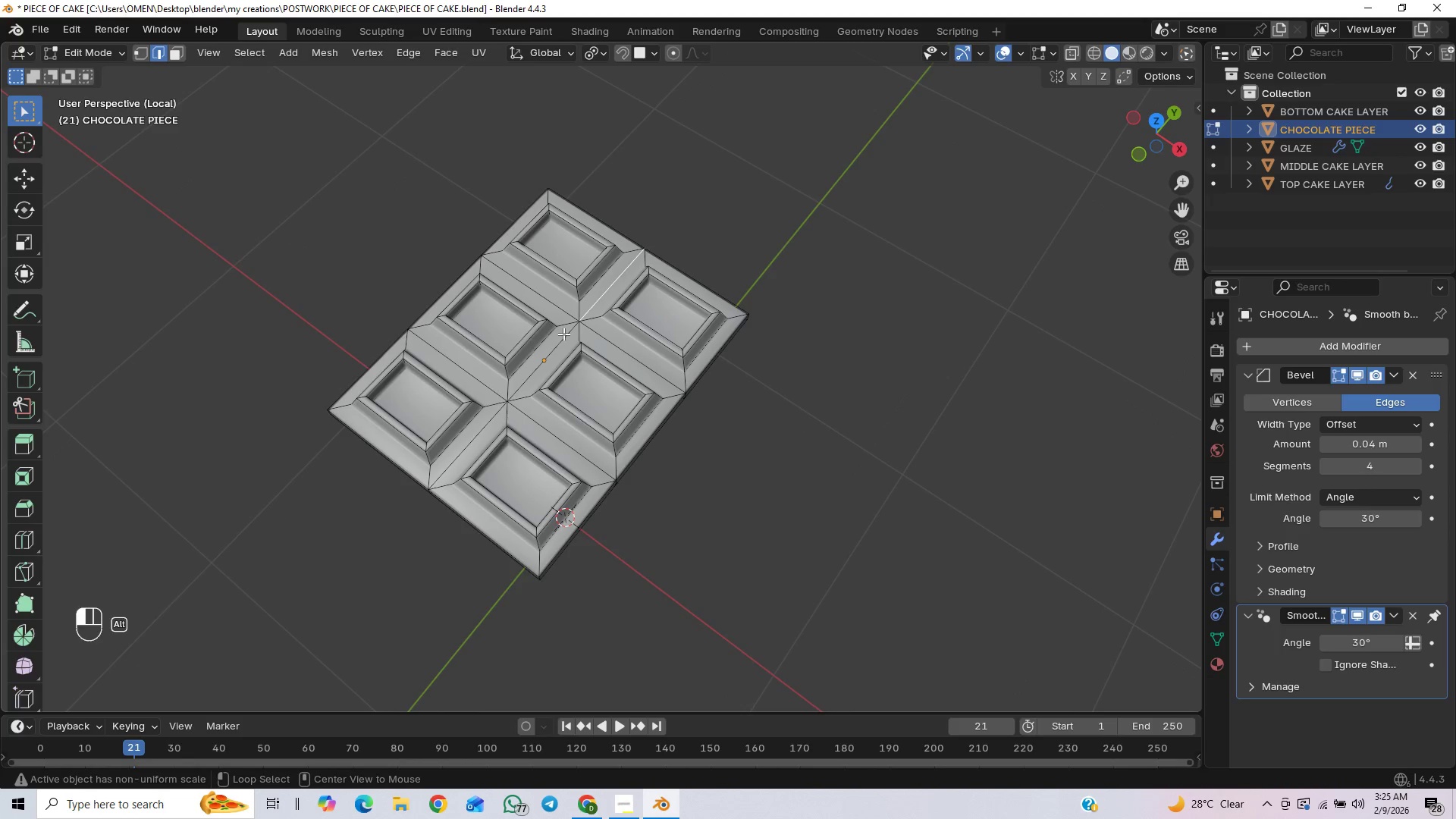 
hold_key(key=AltLeft, duration=2.45)
hold_key(key=ShiftLeft, duration=1.12)
left_click([612, 295])
 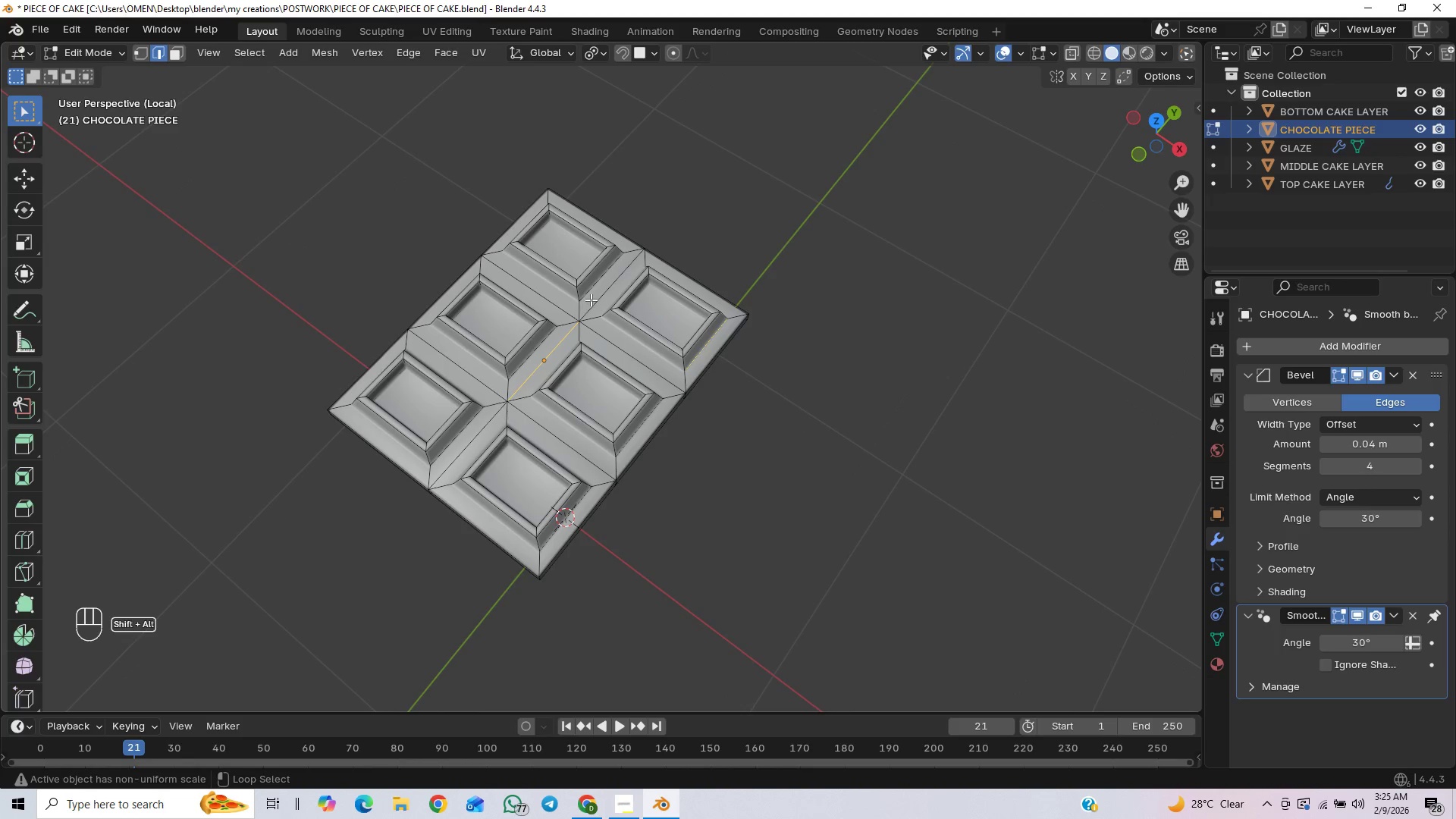 
left_click([594, 296])
 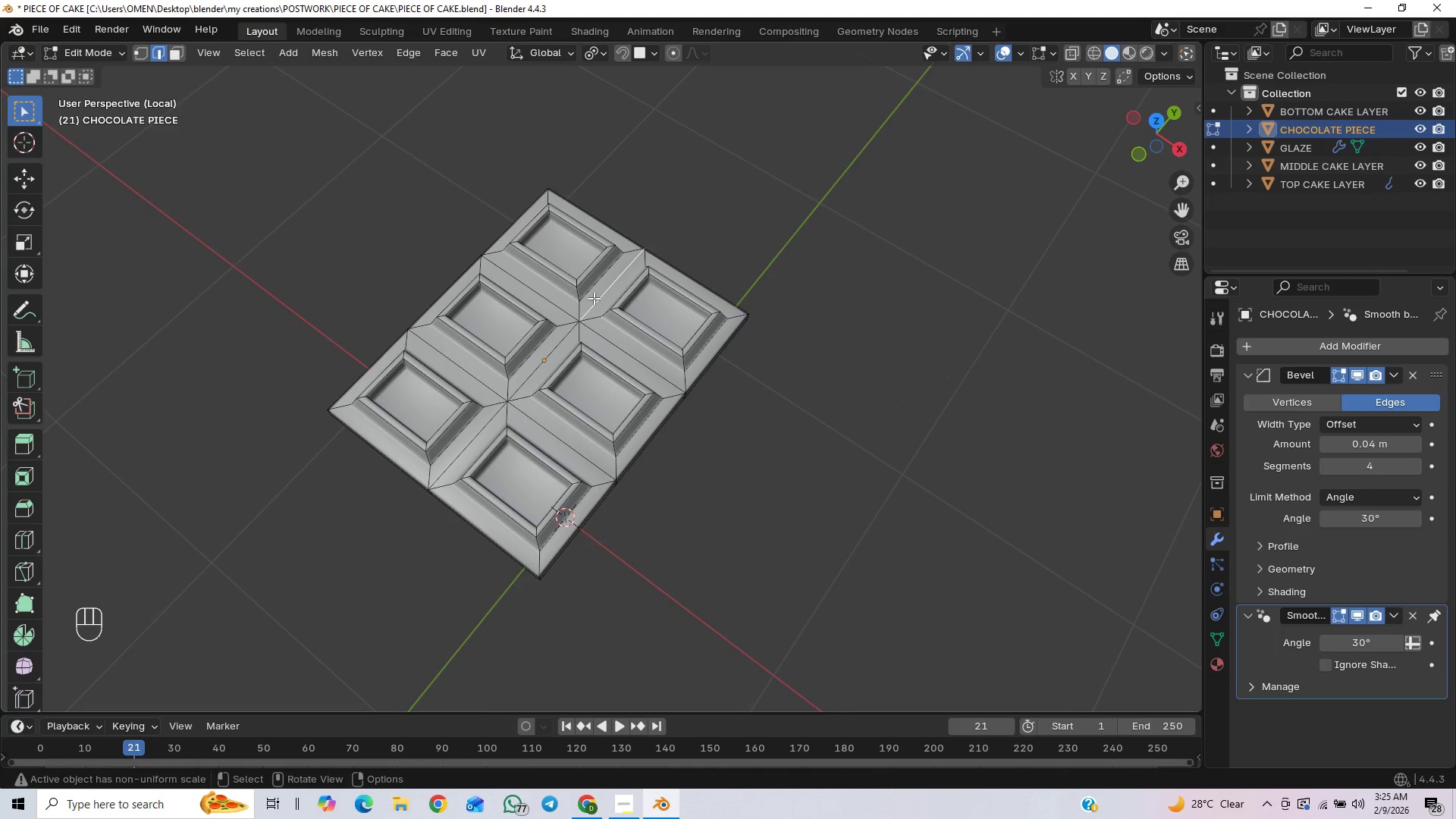 
hold_key(key=AltLeft, duration=2.56)
hold_key(key=ShiftLeft, duration=1.5)
left_click([563, 337])
 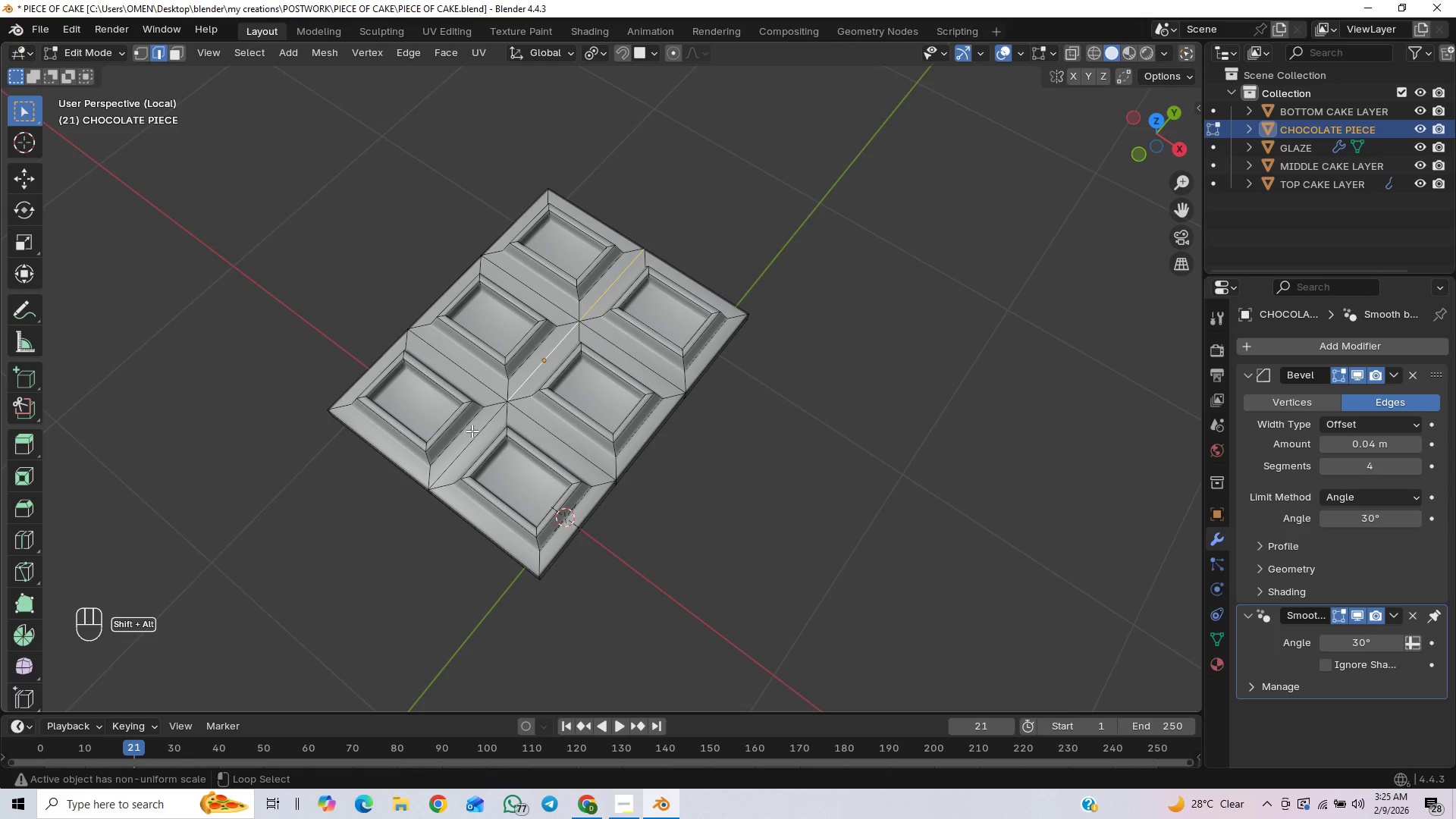 
left_click([472, 436])
 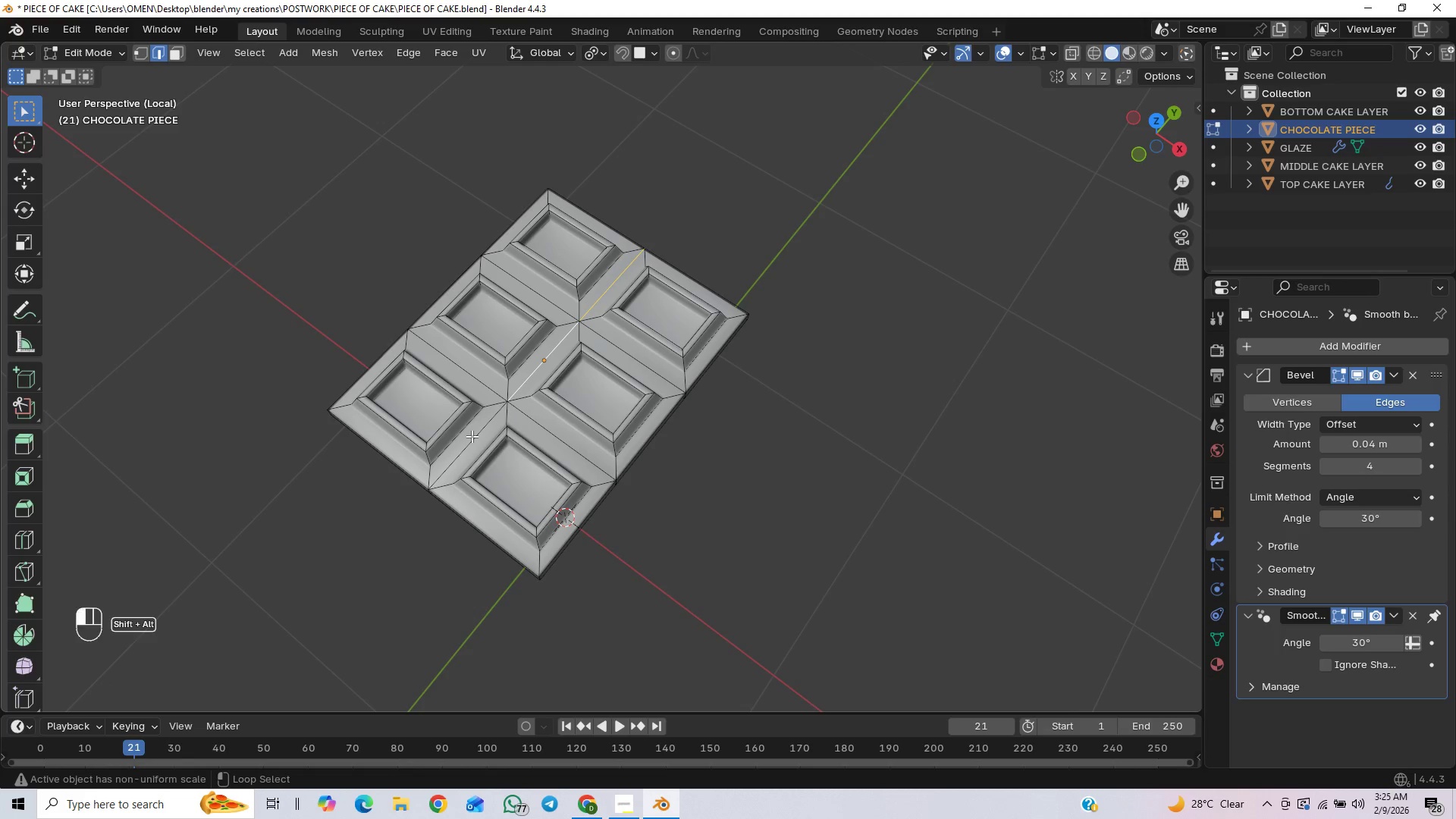 
hold_key(key=ShiftLeft, duration=0.31)
 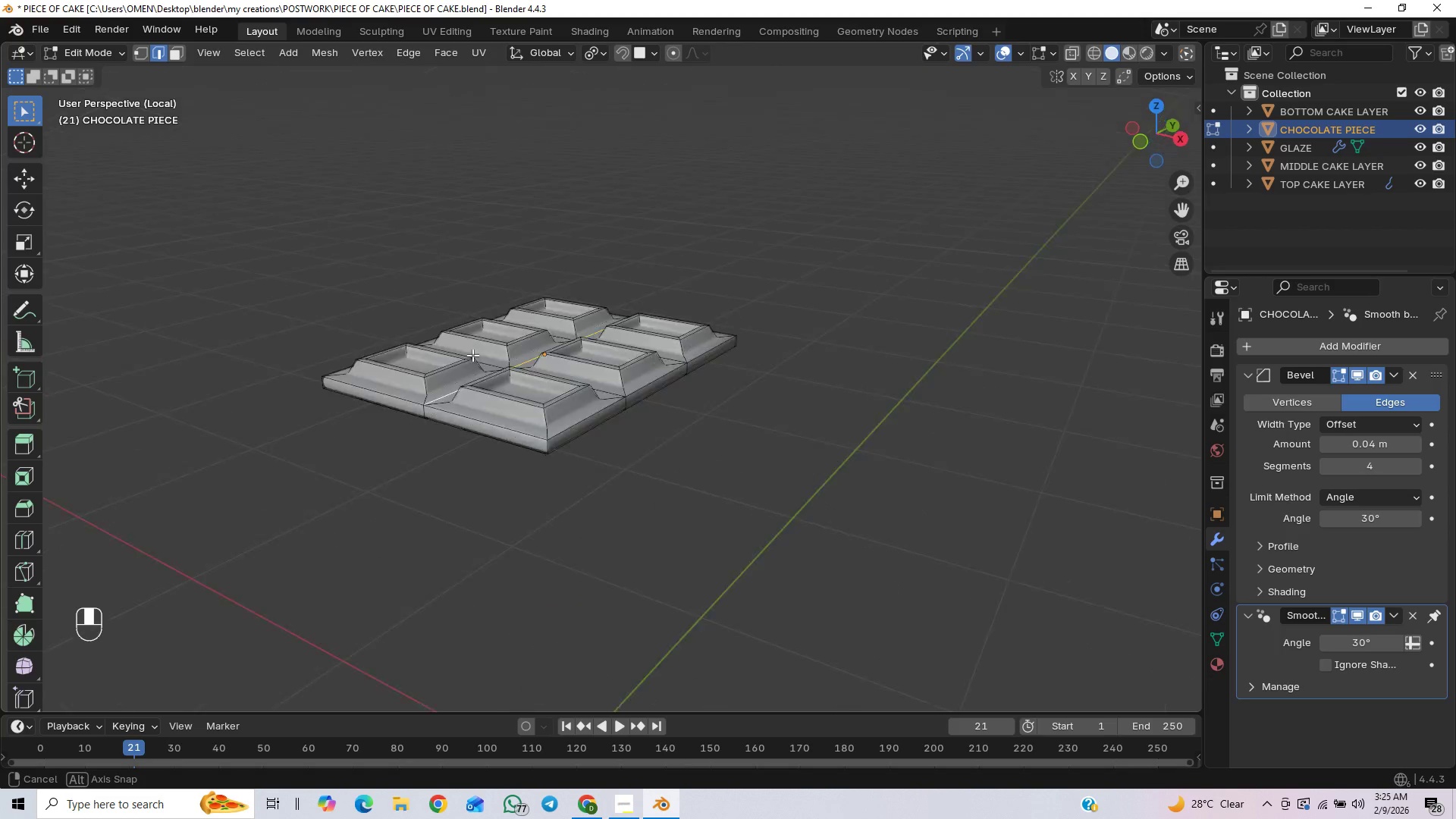 
hold_key(key=AltLeft, duration=2.89)
 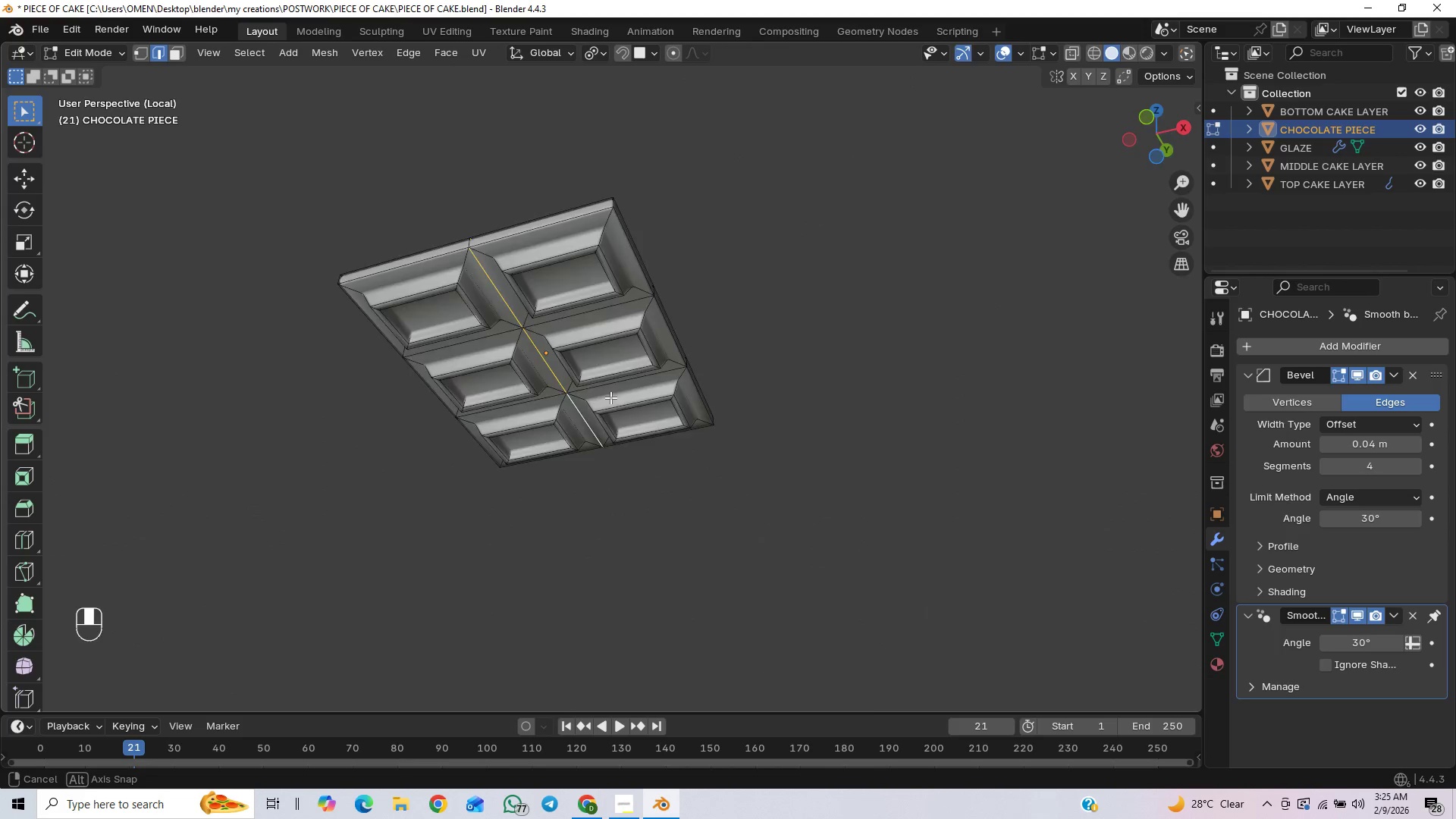 
hold_key(key=ShiftLeft, duration=1.5)
 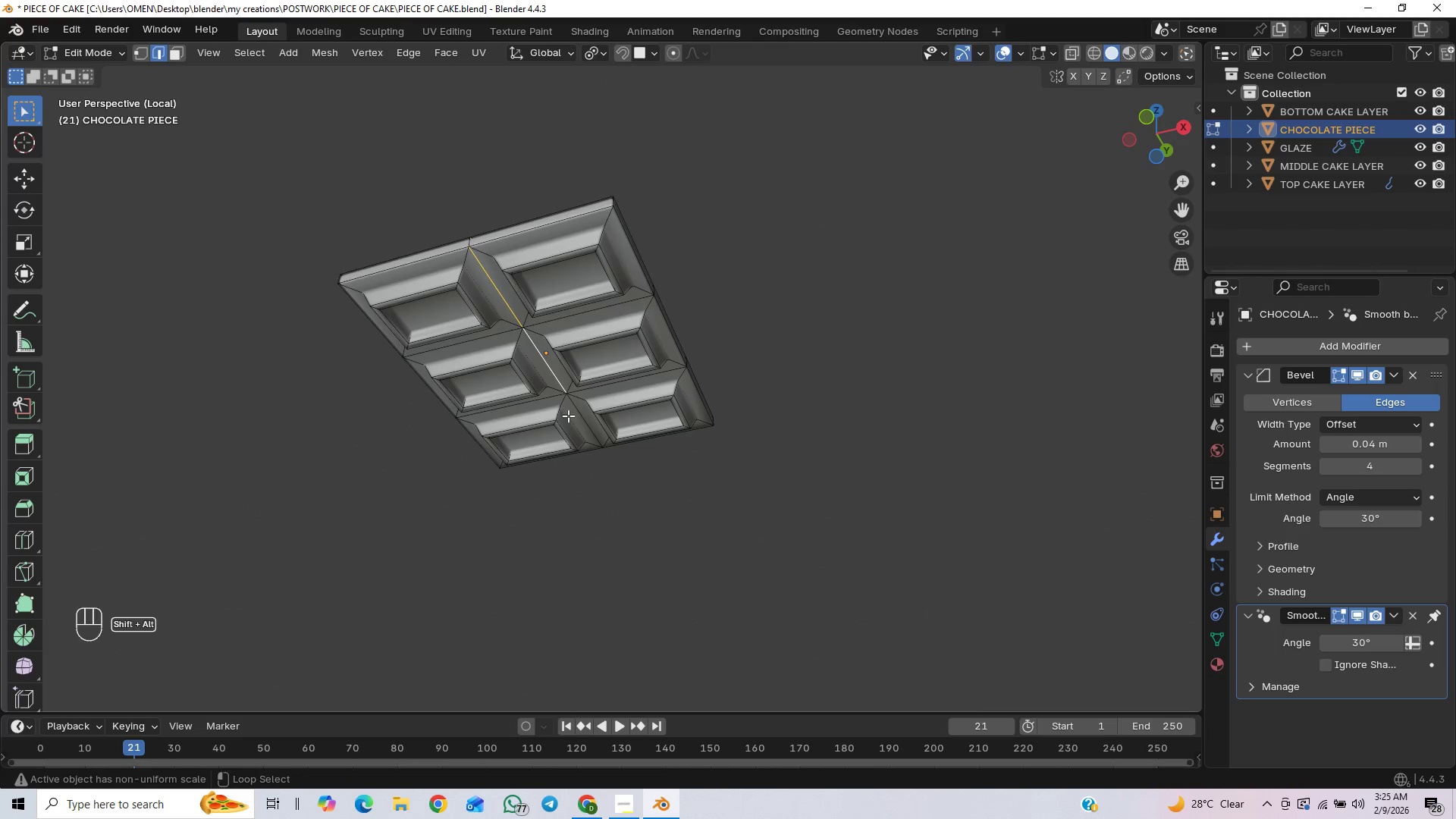 
scroll: coordinate [496, 250], scroll_direction: up, amount: 1.0
 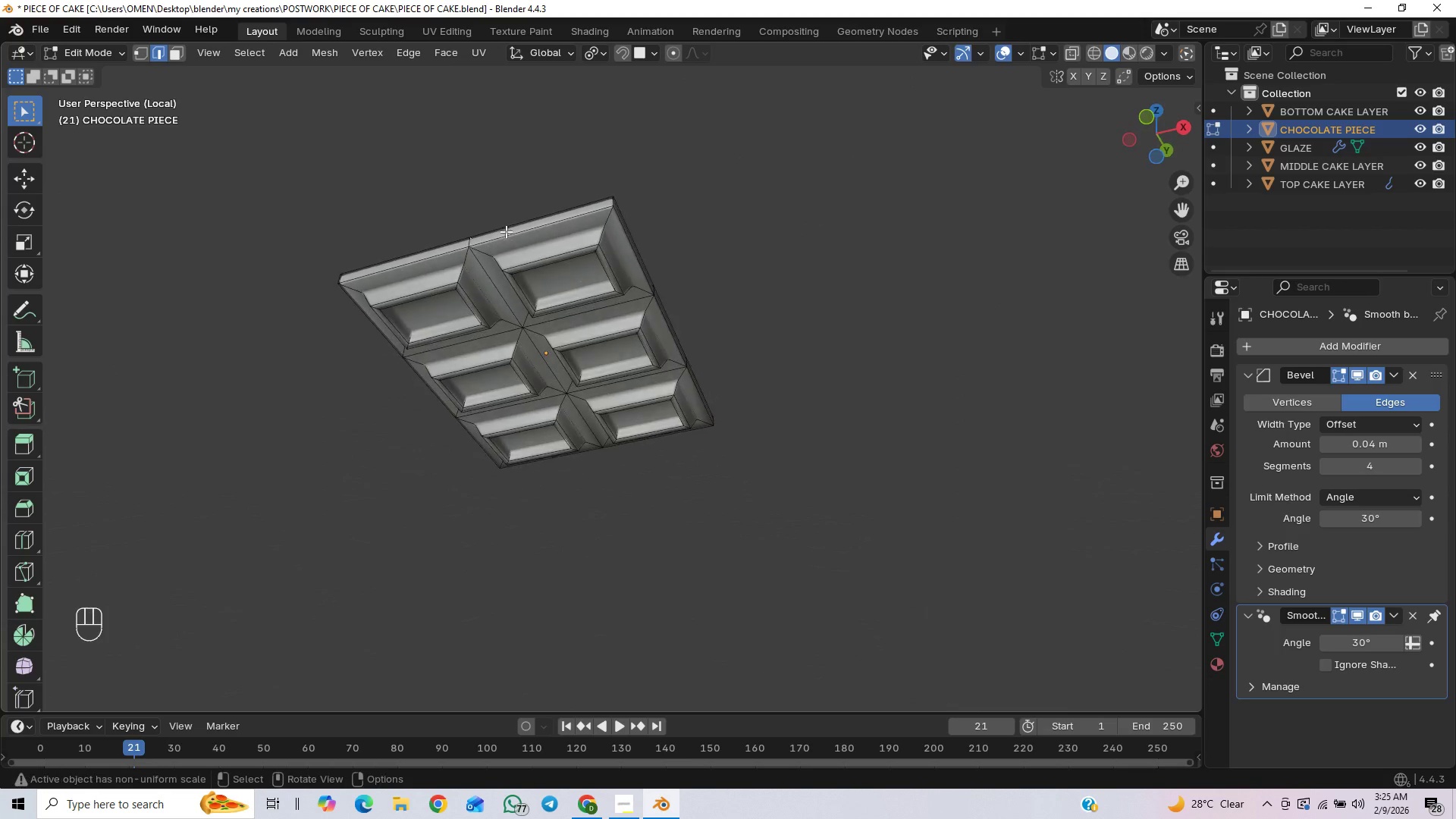 
left_click([511, 305])
 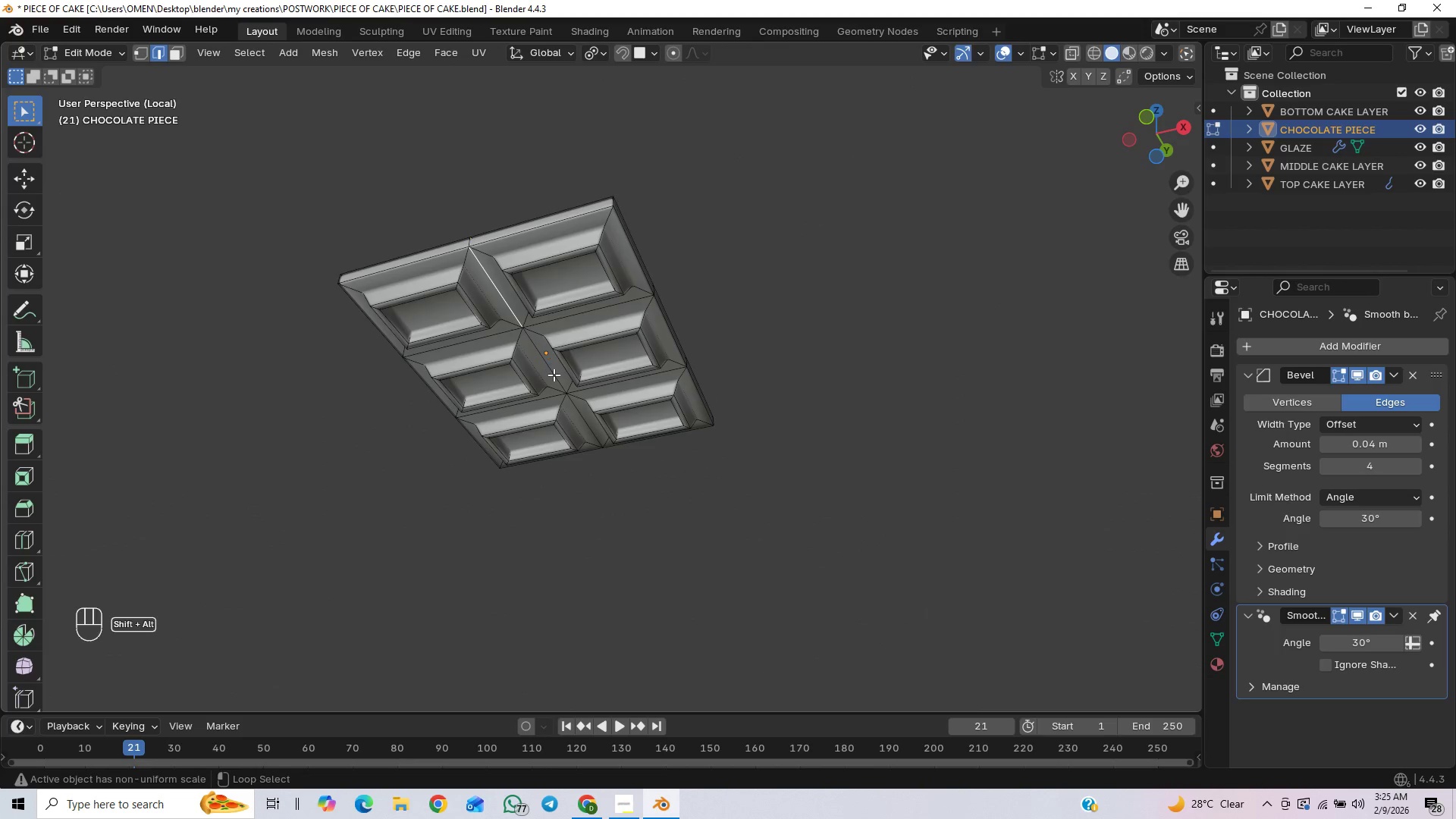 
hold_key(key=ShiftLeft, duration=1.38)
left_click([588, 419])
 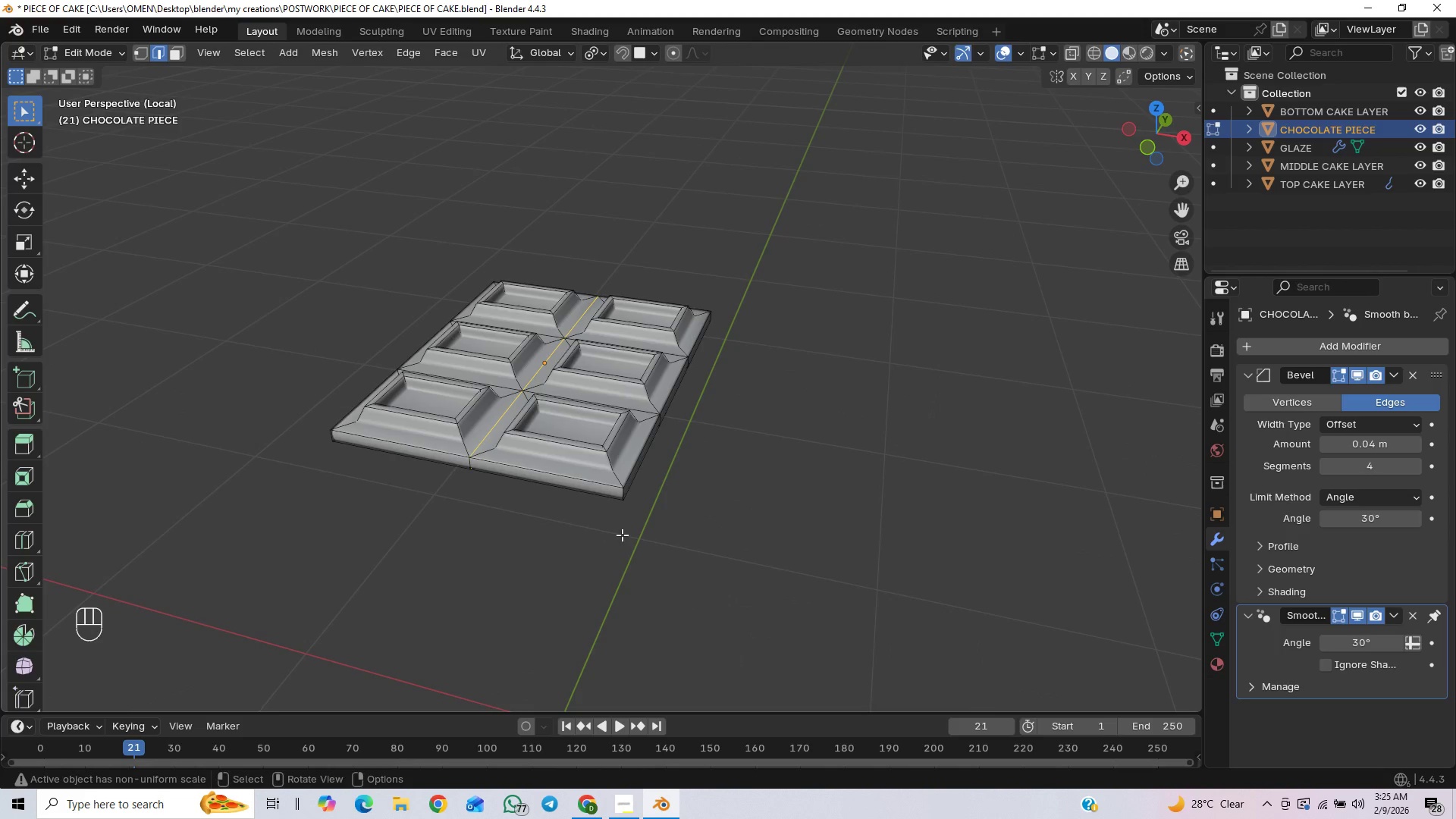 
key(Control+B)
 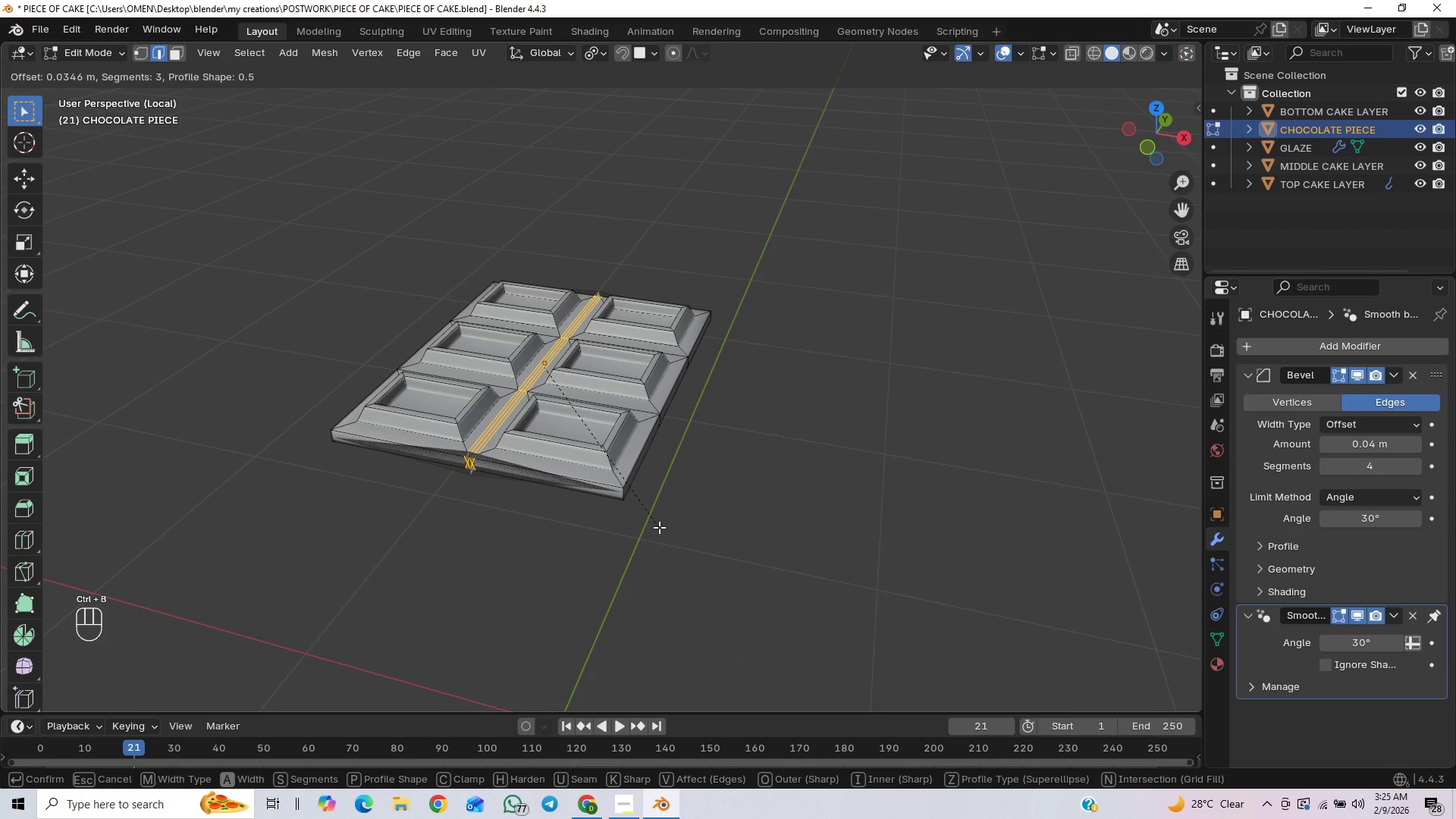 
scroll: coordinate [659, 527], scroll_direction: down, amount: 3.0
 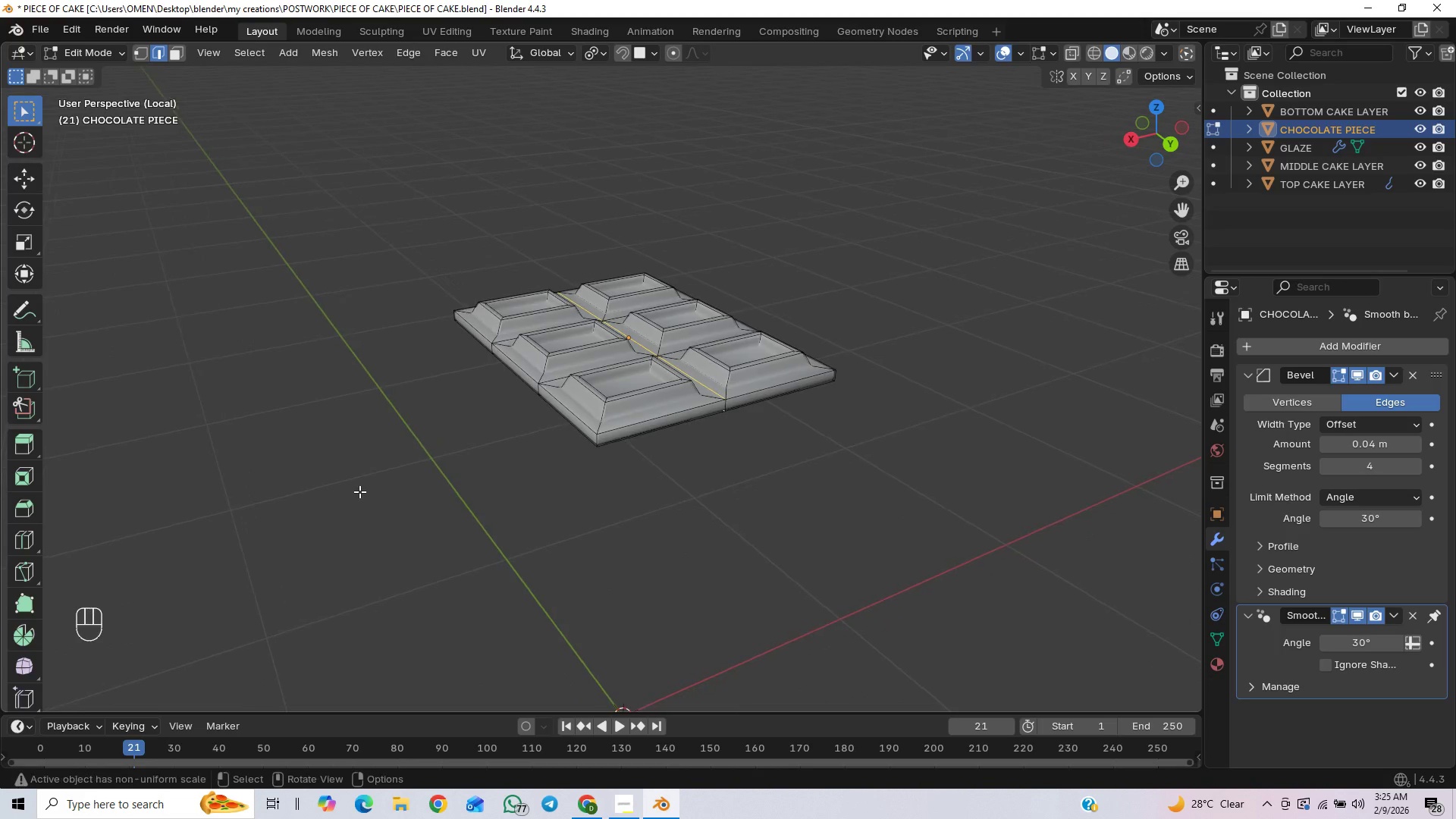 
wait(7.26)
 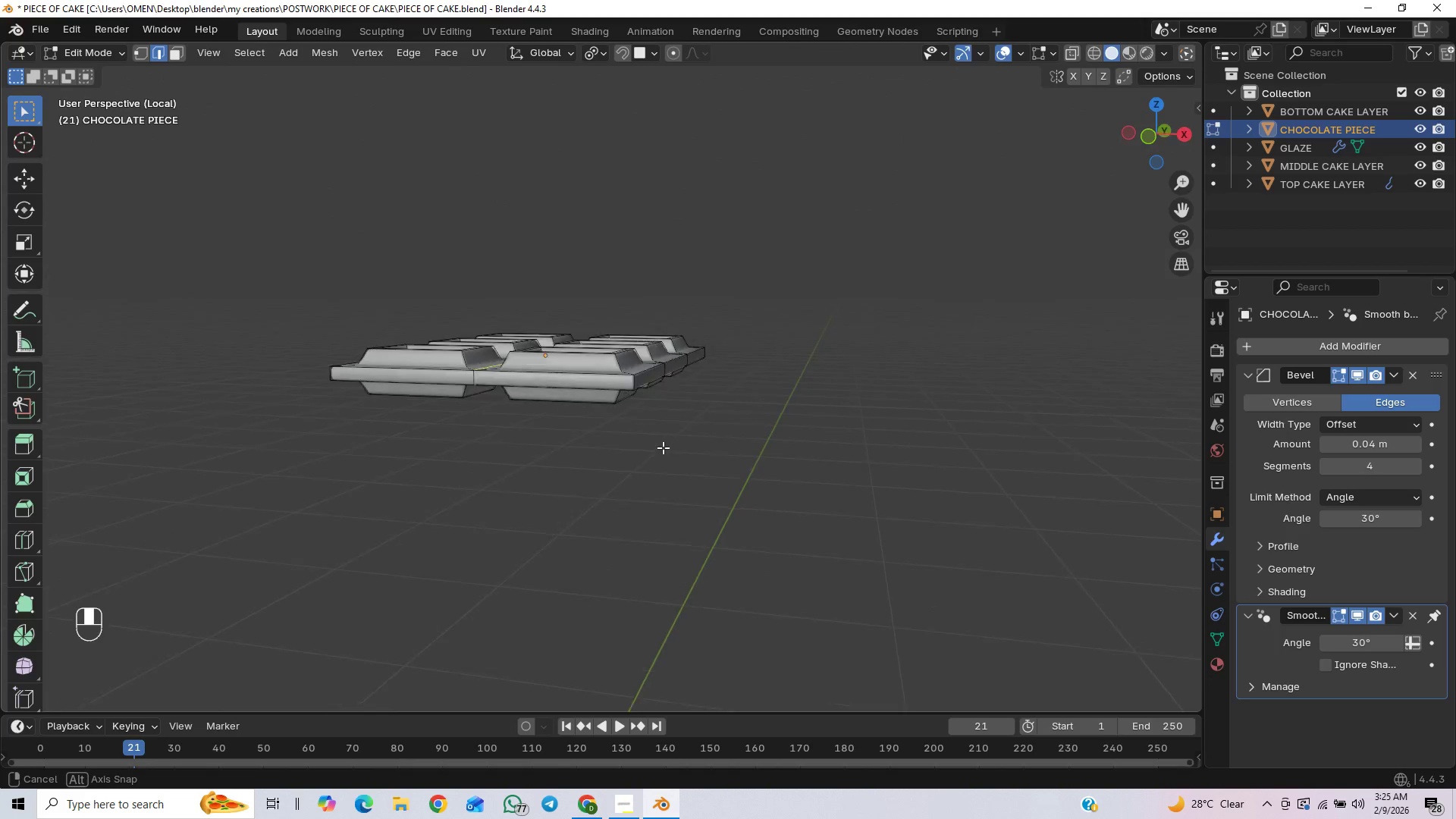 
left_click([1065, 54])
 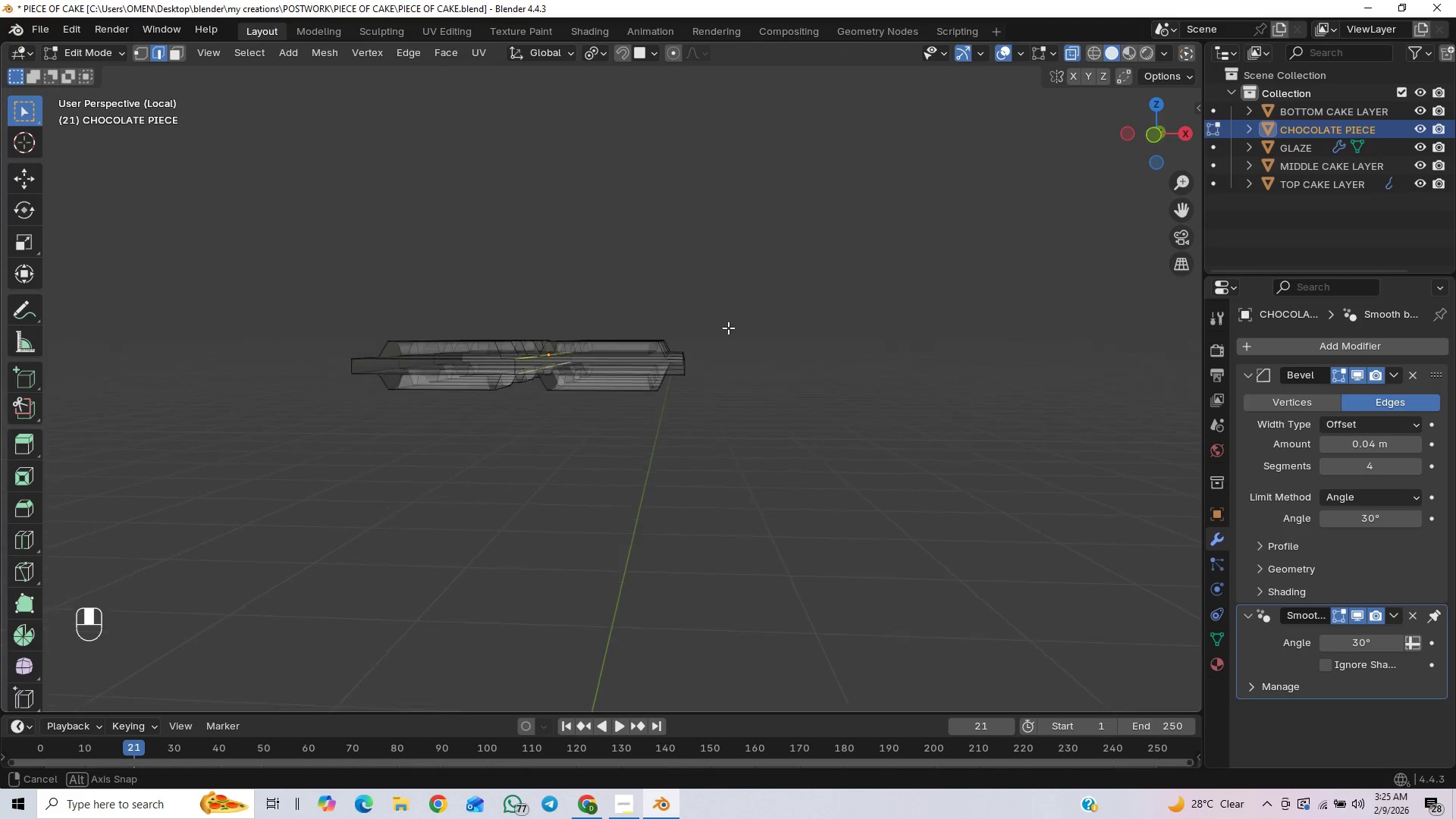 
key(Control+Z)
 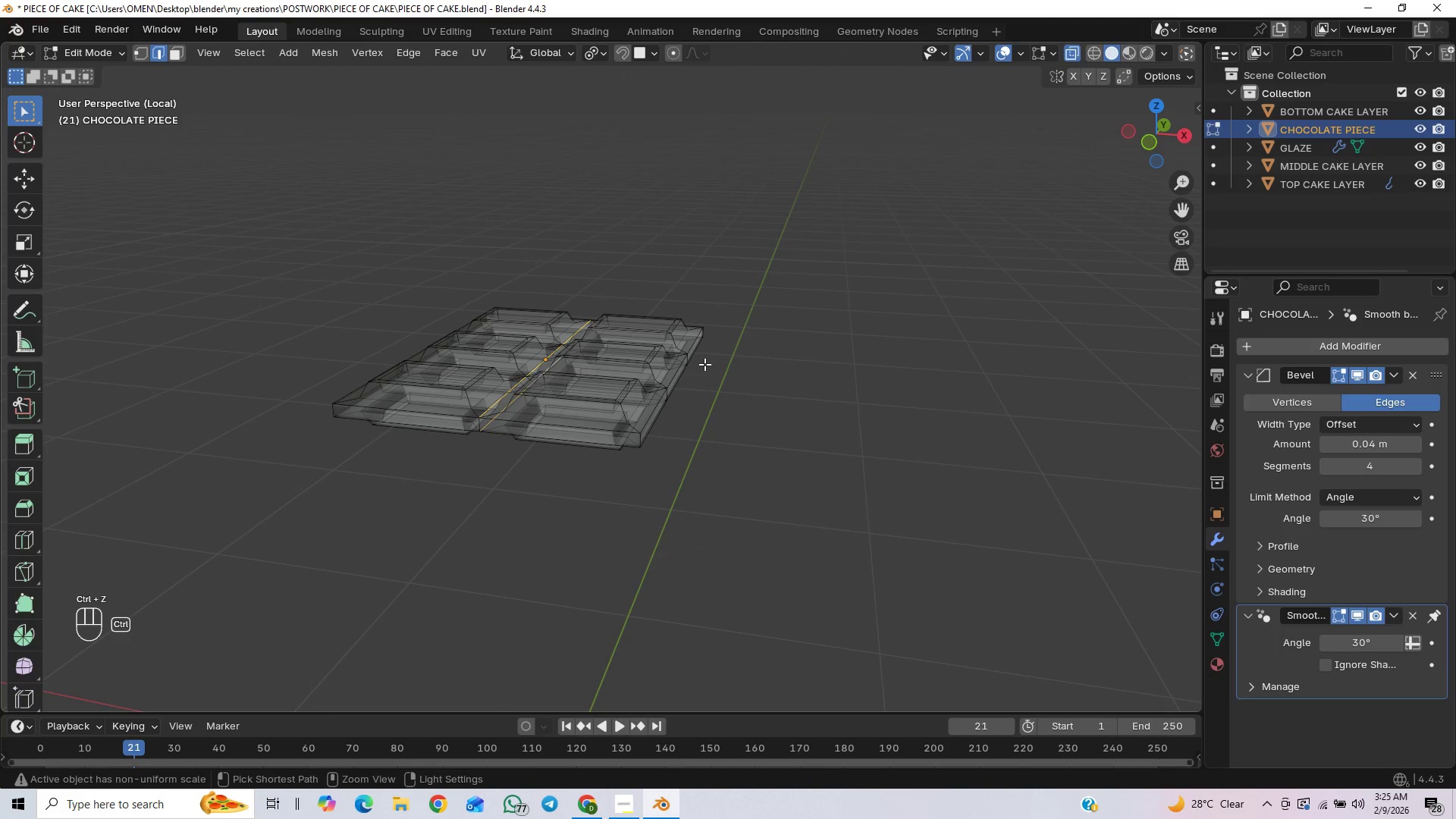 
key(Control+Z)
 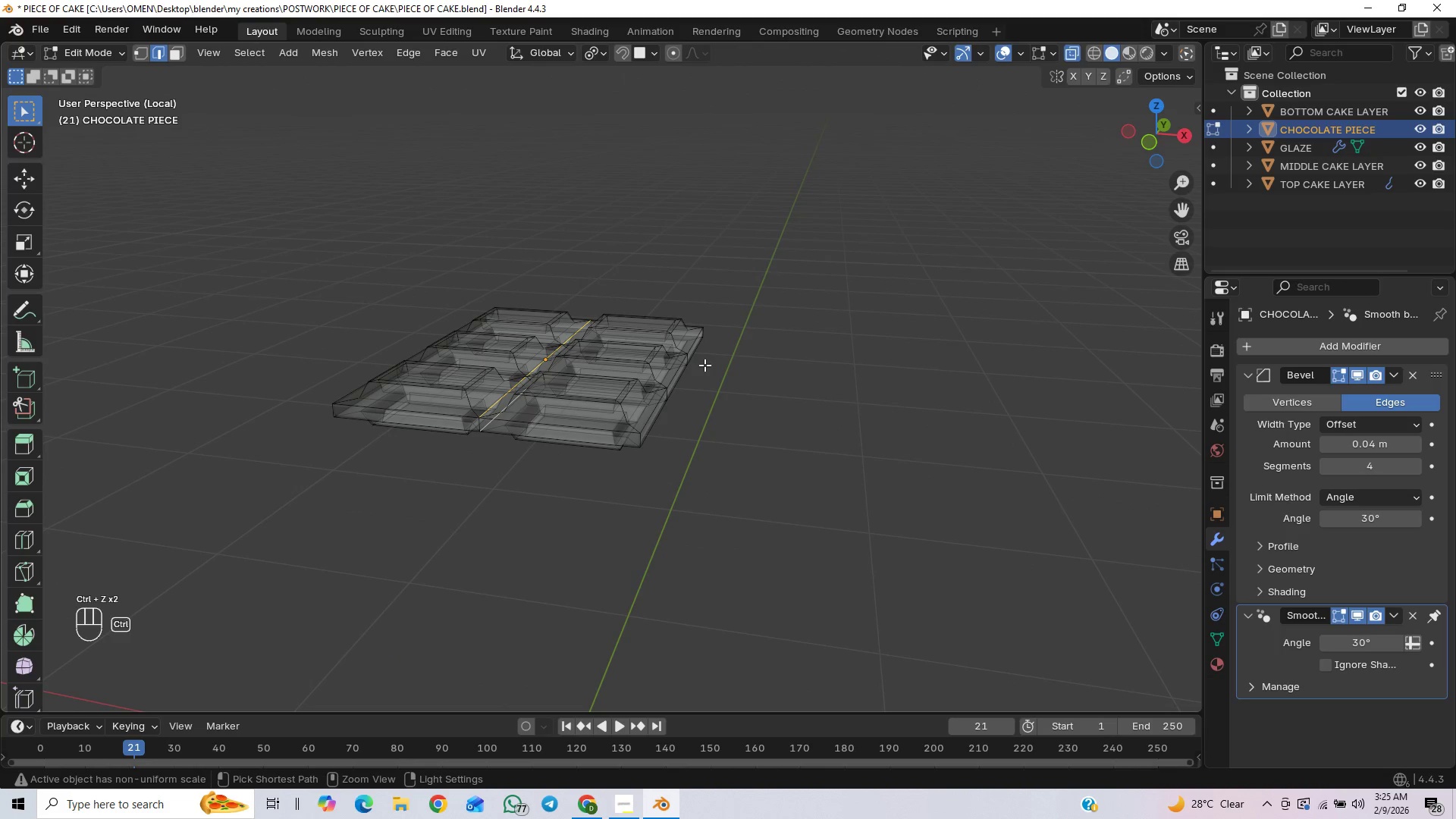 
key(Control+Z)
 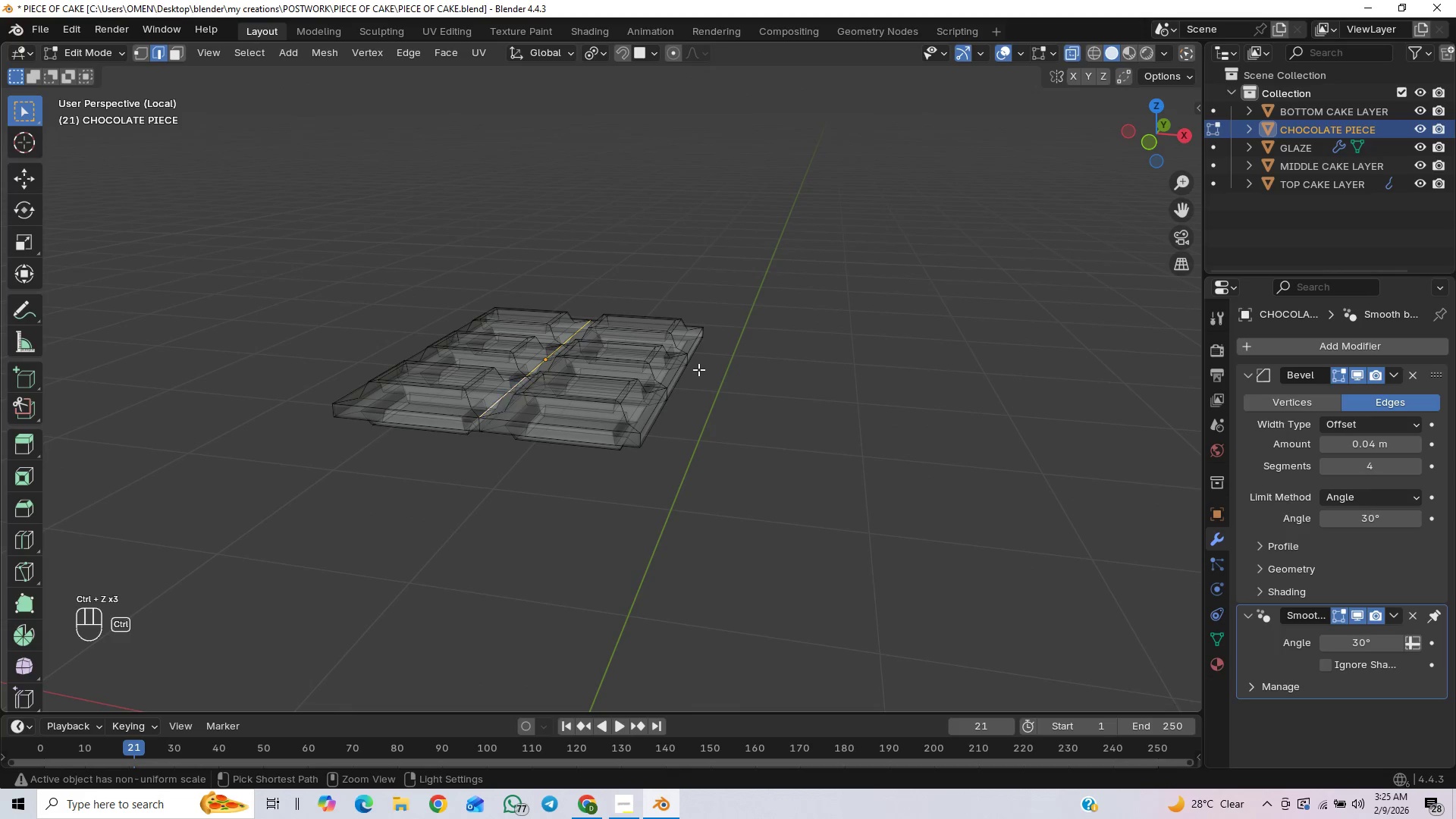 
key(Control+Z)
 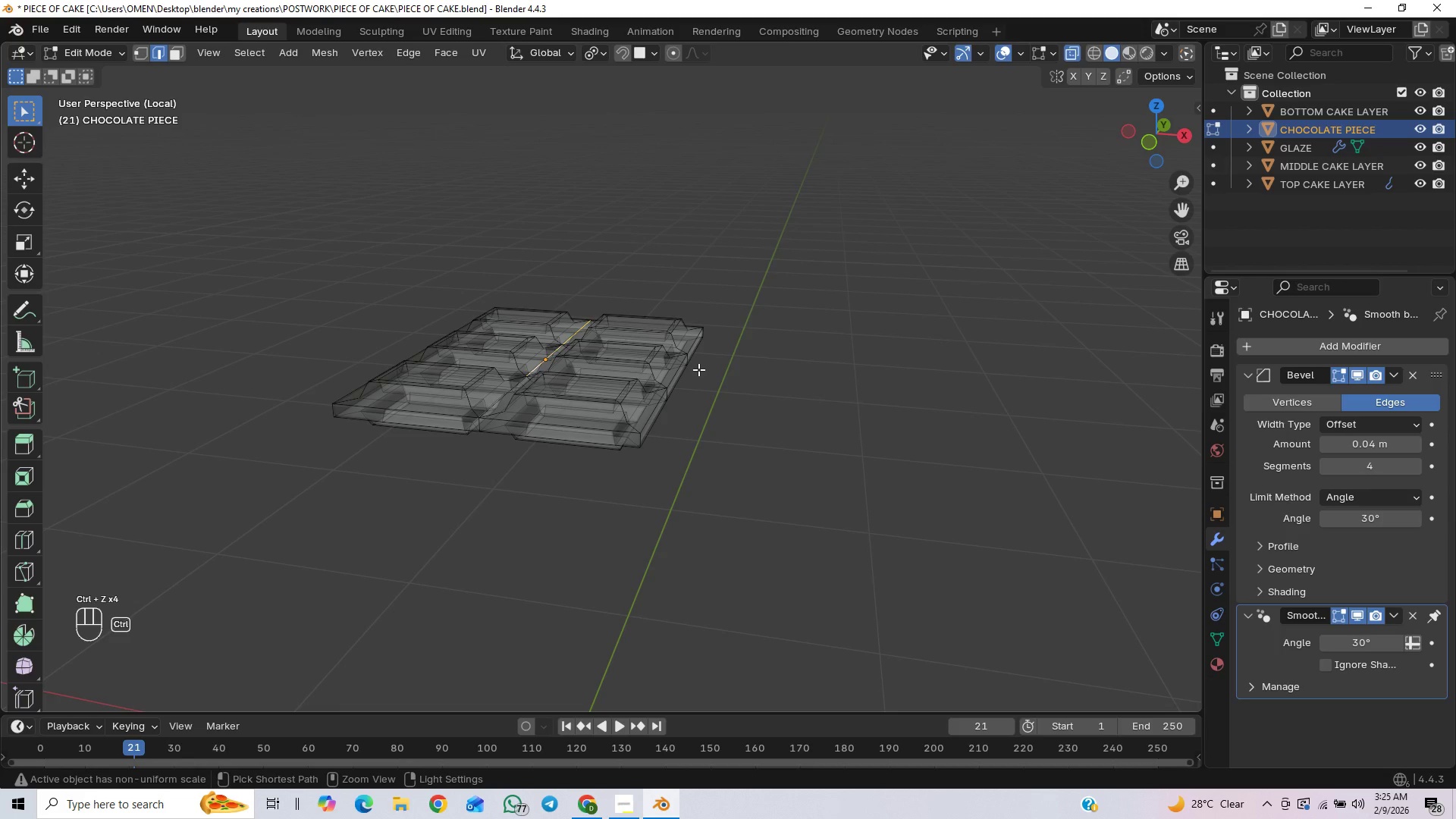 
key(Control+Z)
 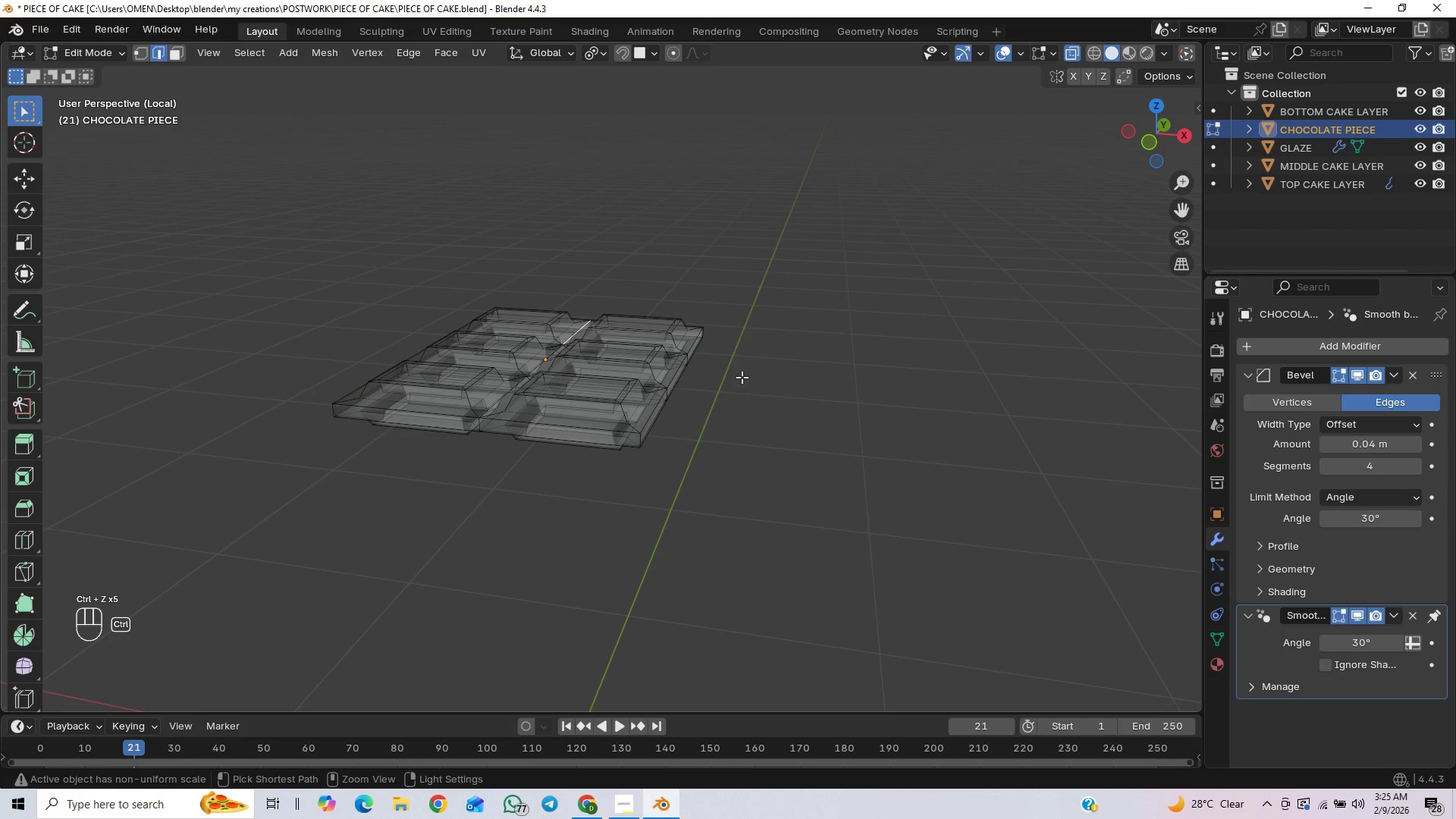 
key(Control+Z)
 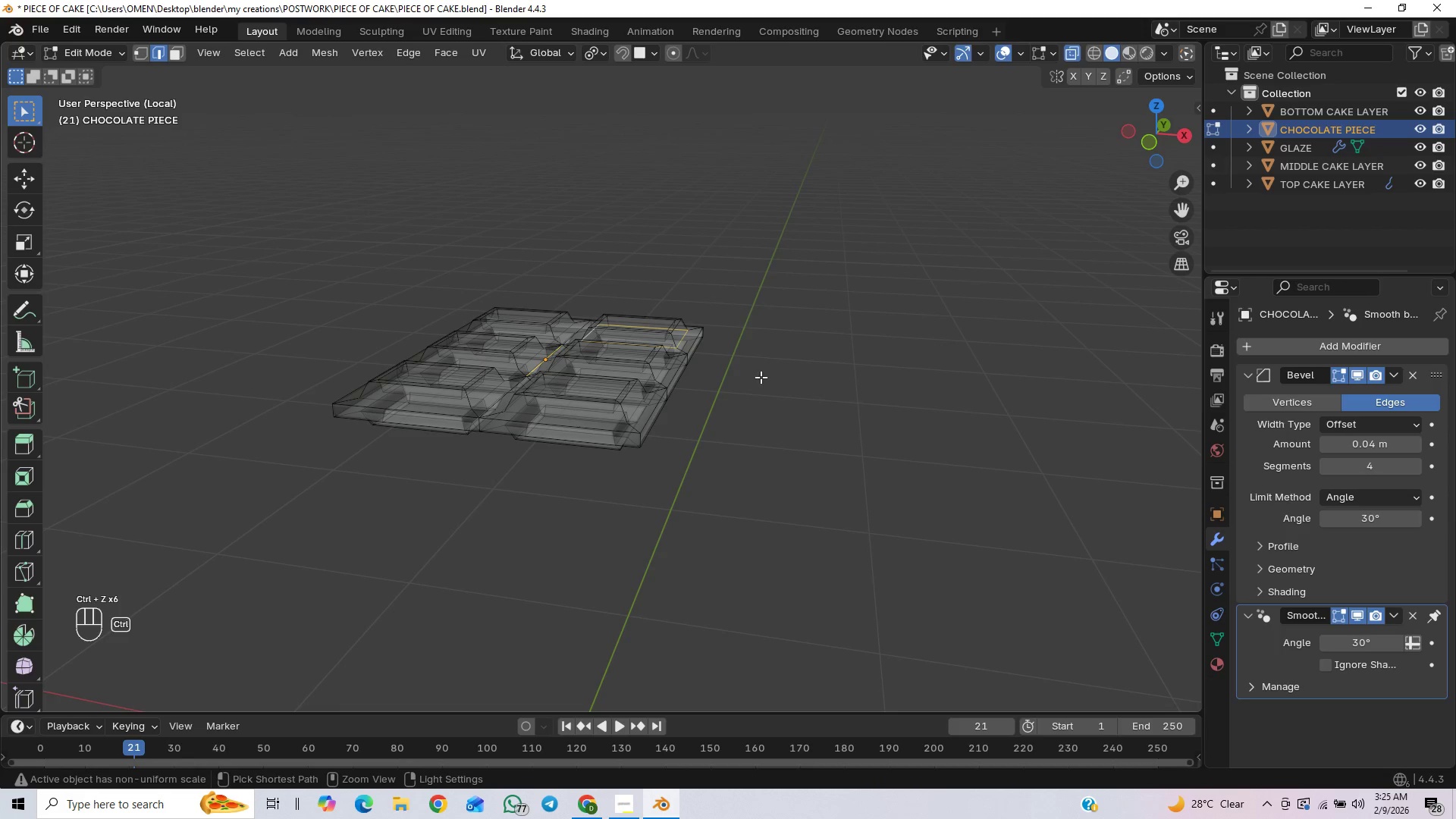 
key(Control+Z)
 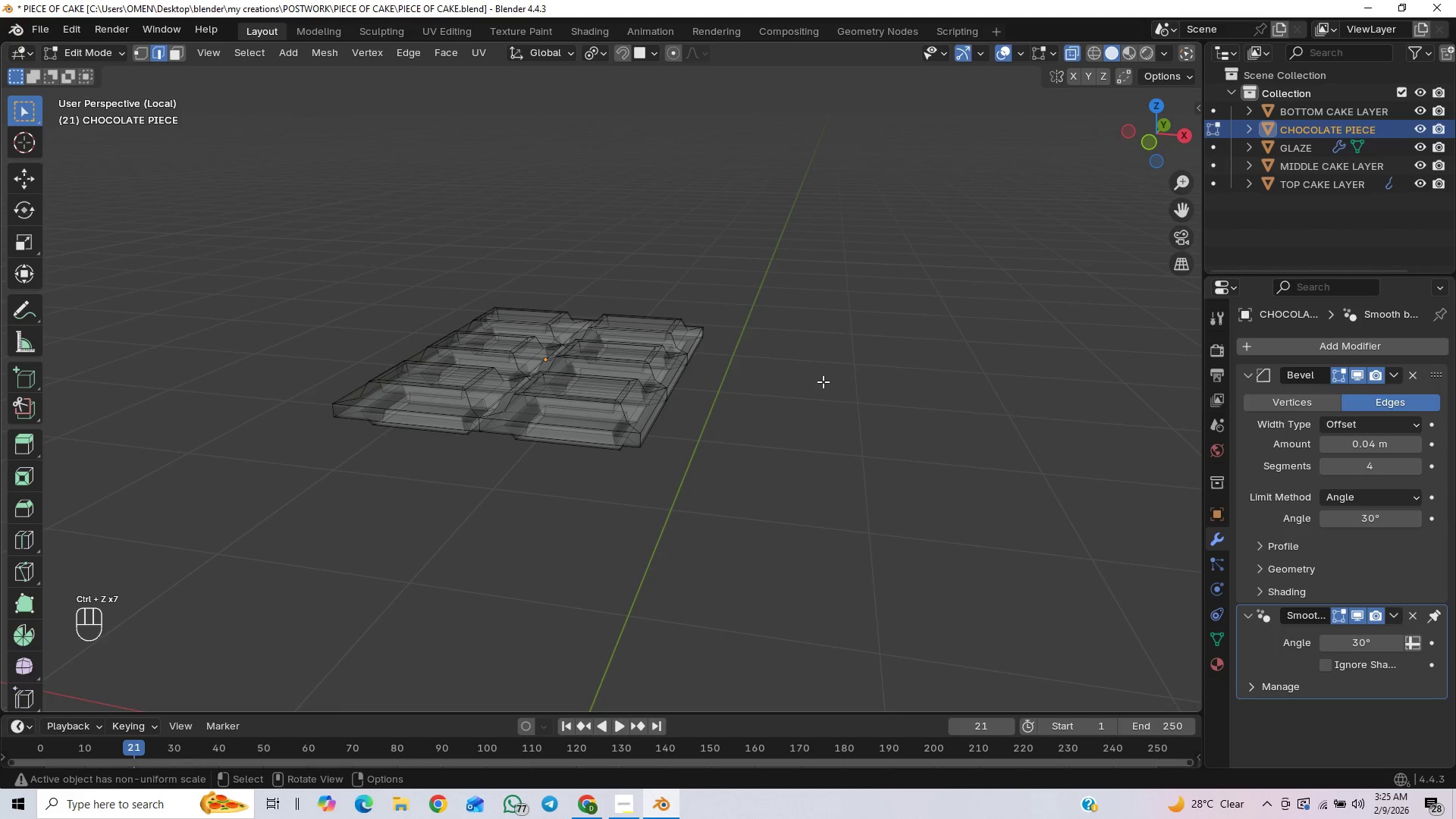 
scroll: coordinate [814, 383], scroll_direction: down, amount: 2.0
 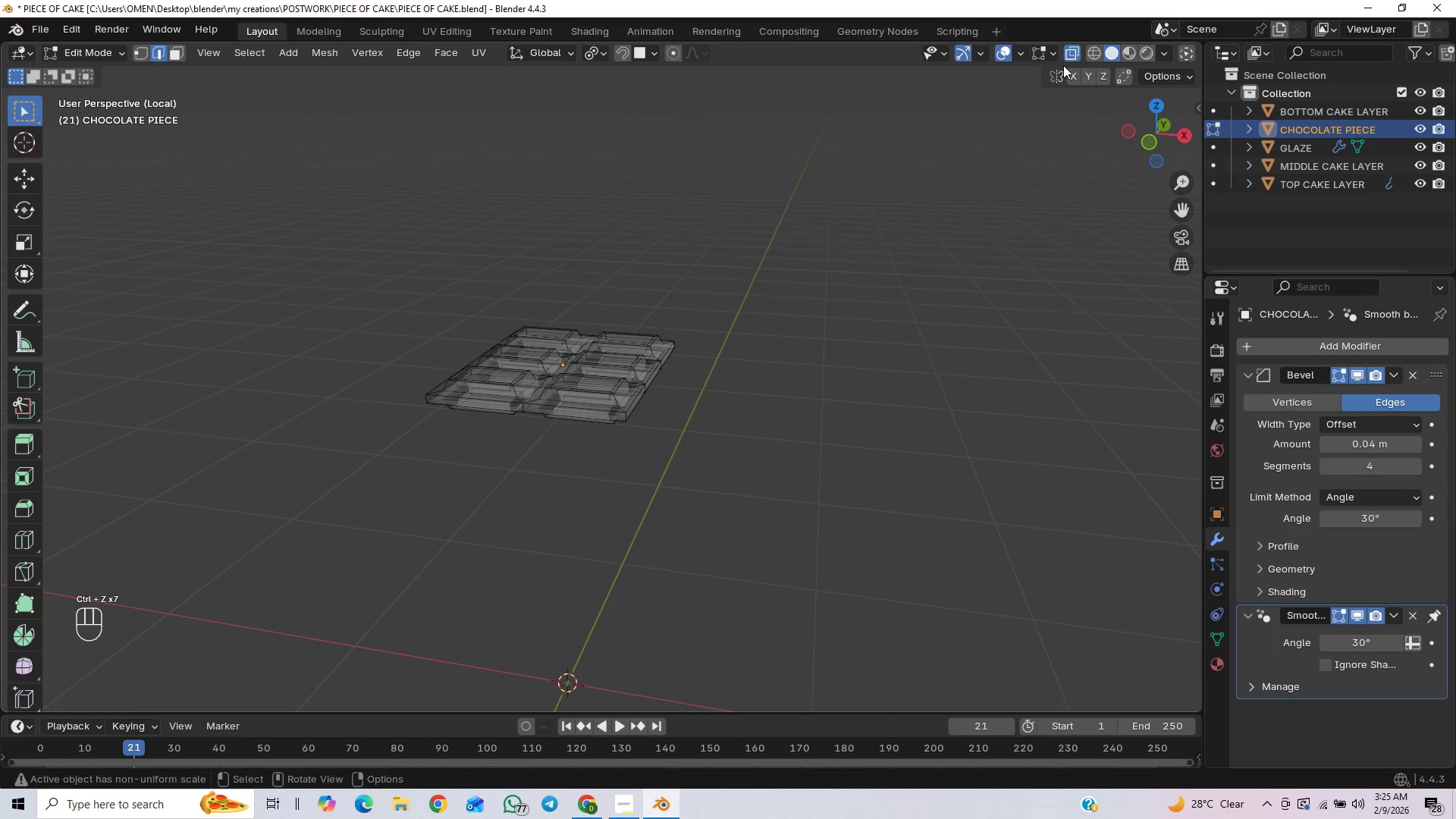 
left_click([1079, 36])
 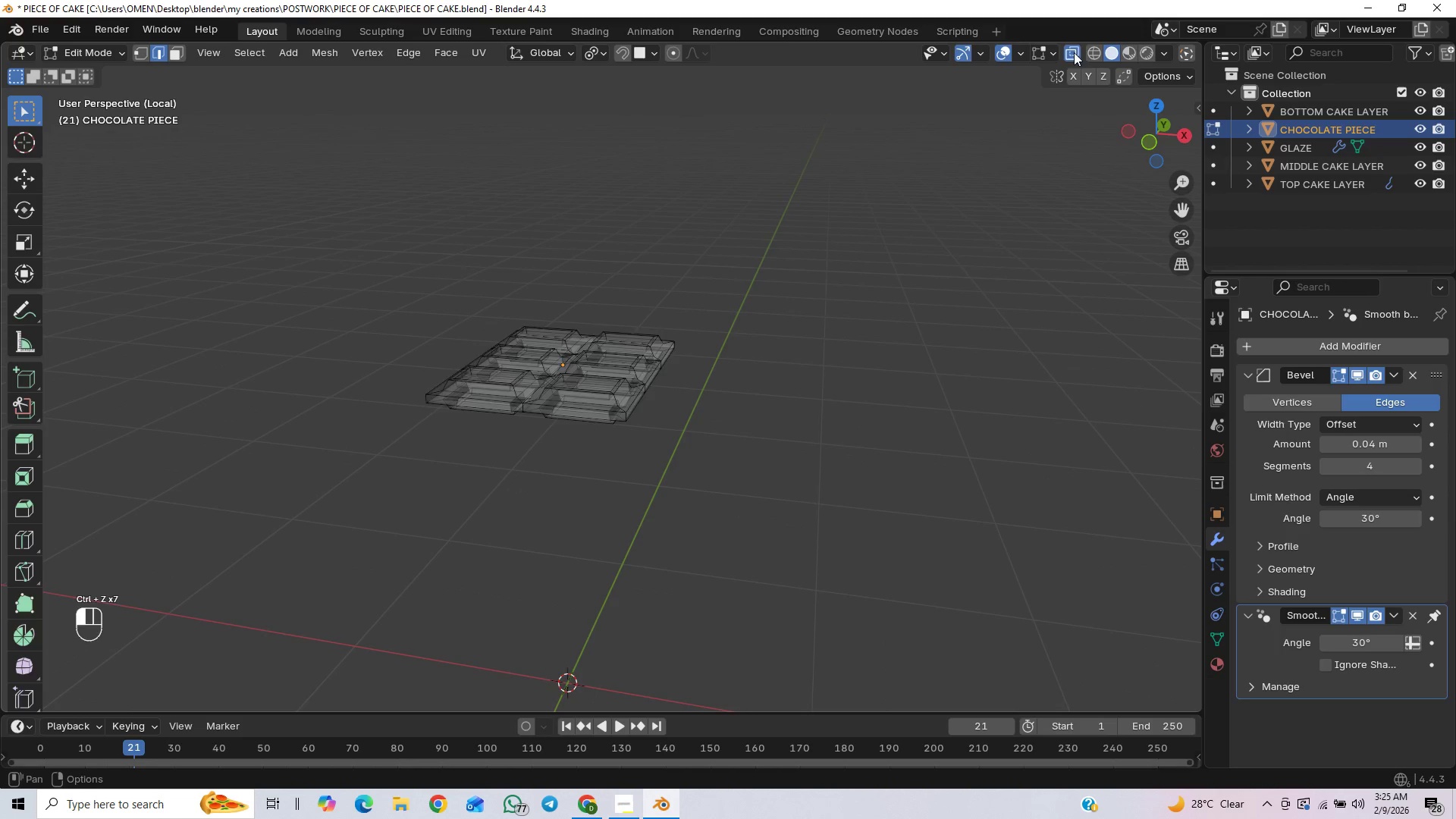 
scroll: coordinate [946, 260], scroll_direction: down, amount: 3.0
 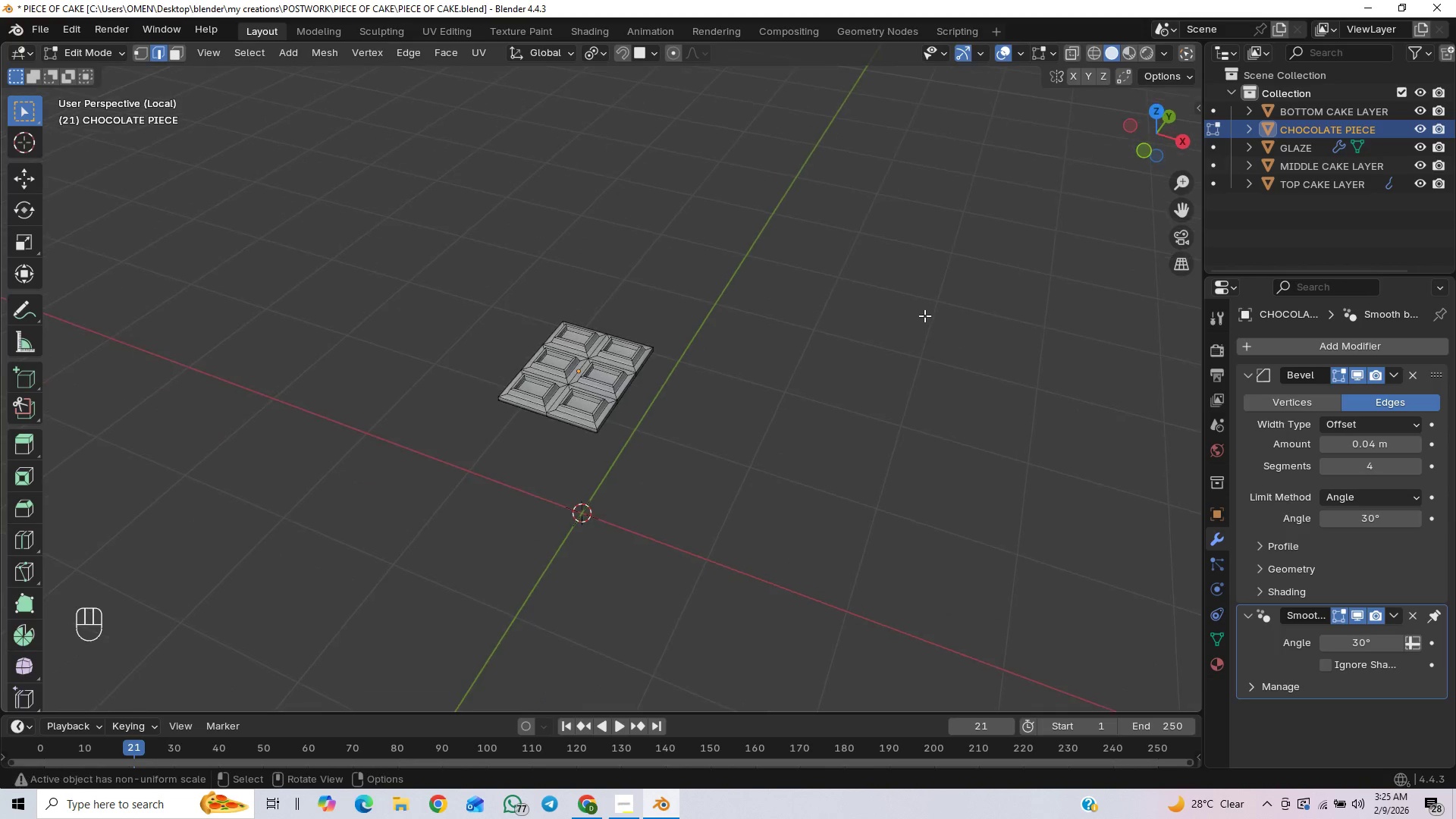 
key(Tab)
 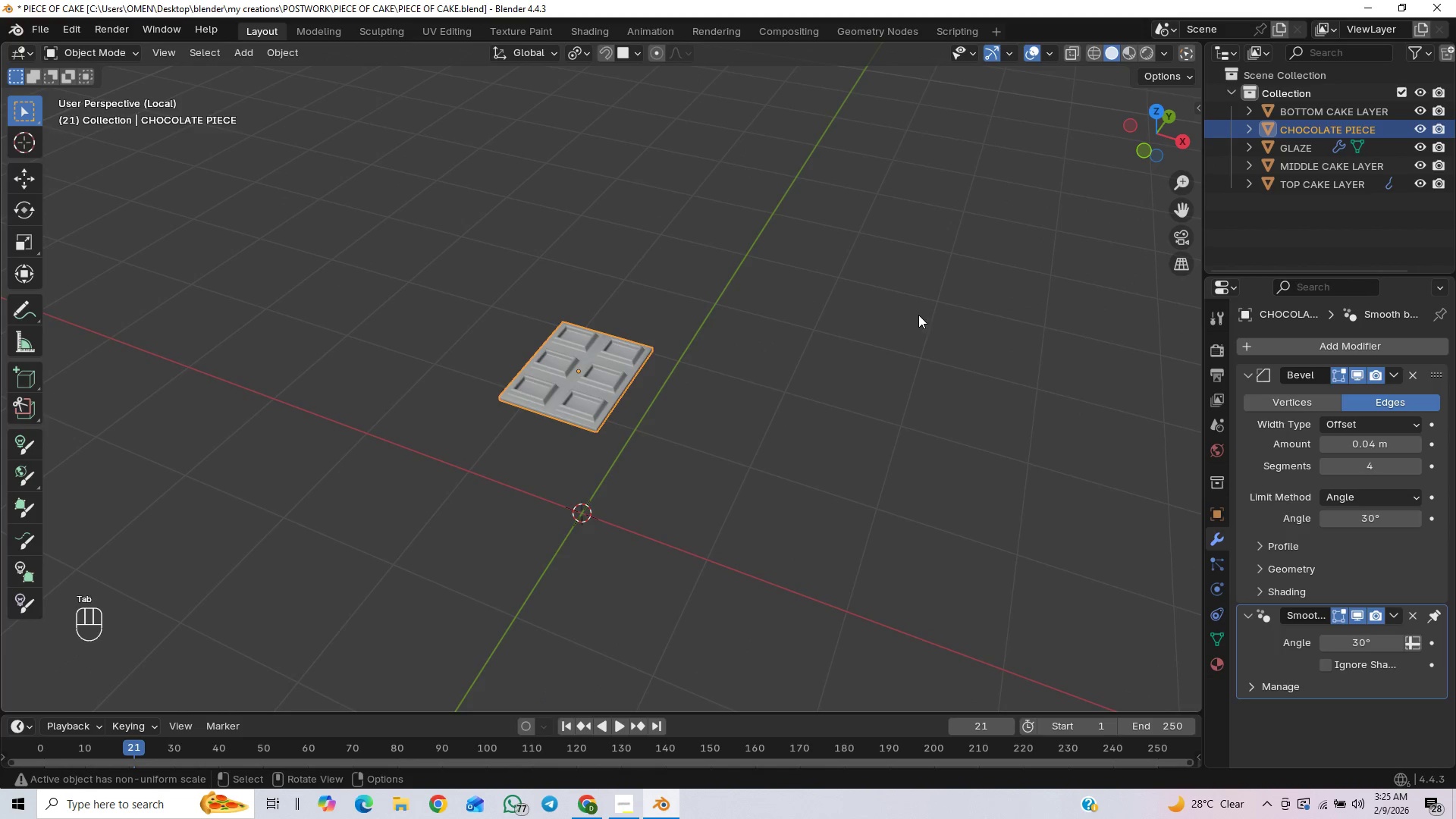 
scroll: coordinate [916, 315], scroll_direction: up, amount: 2.0
 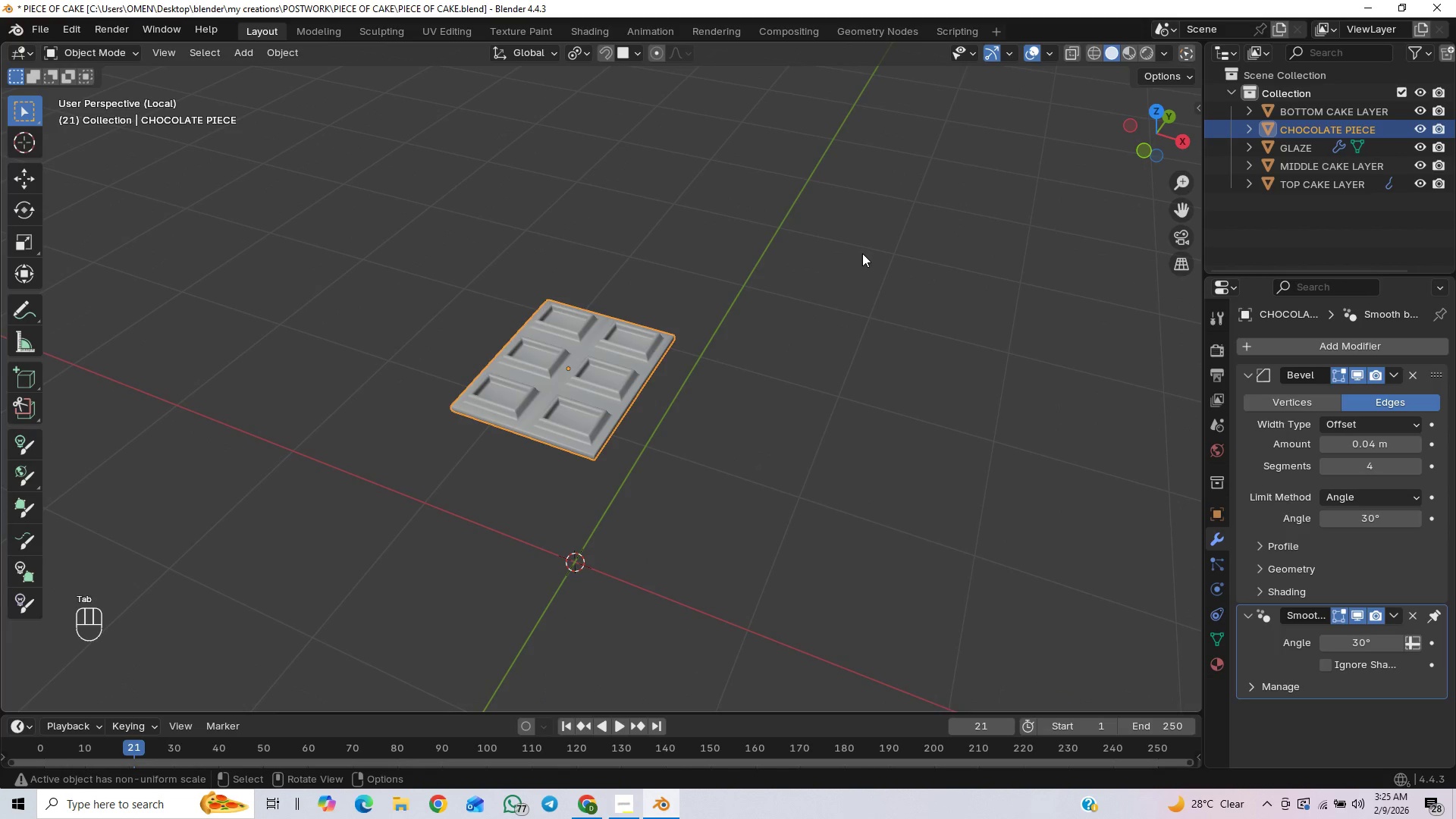 
key(Slash)
 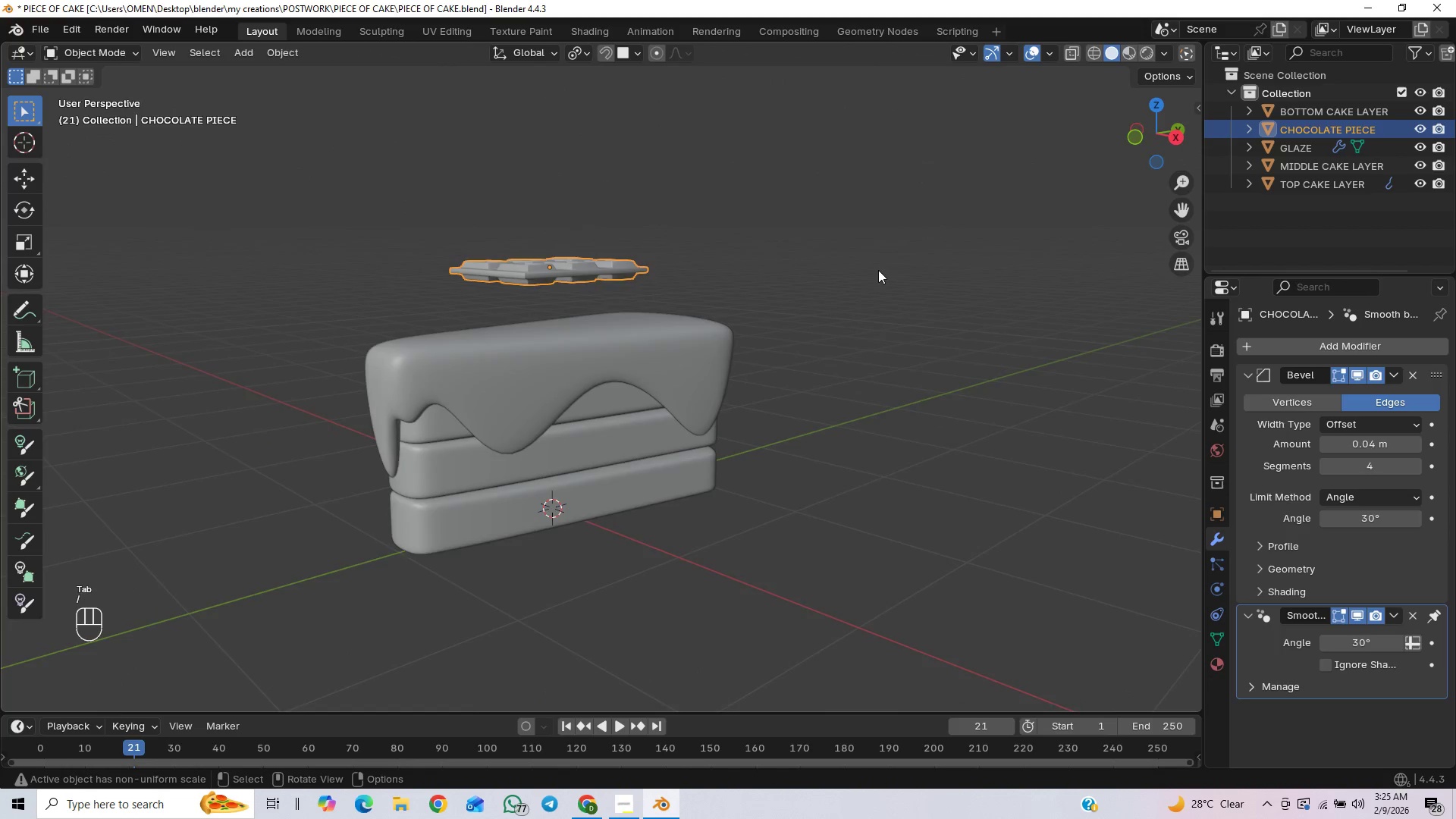 
scroll: coordinate [879, 276], scroll_direction: down, amount: 1.0
 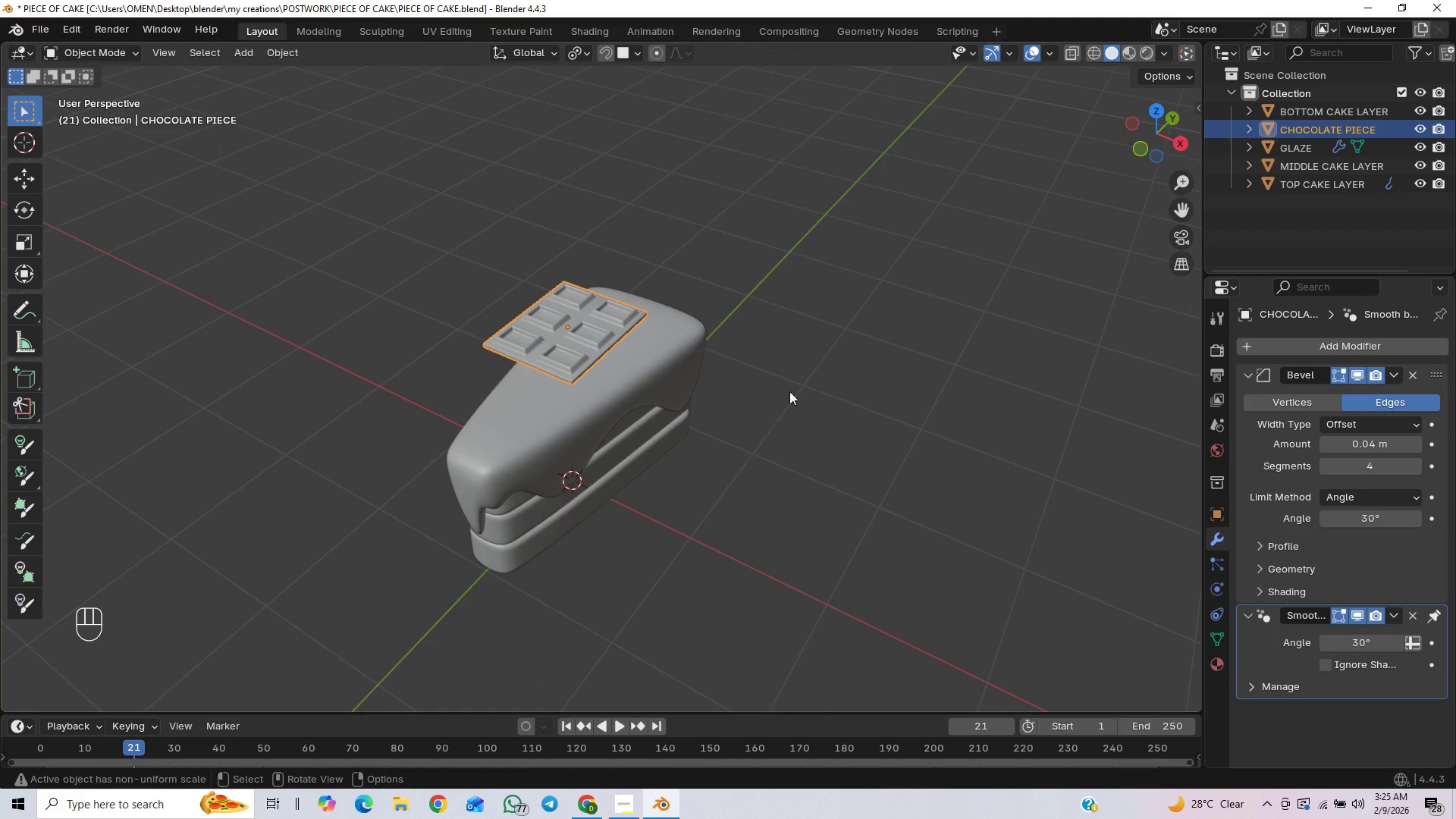 
key(S)
 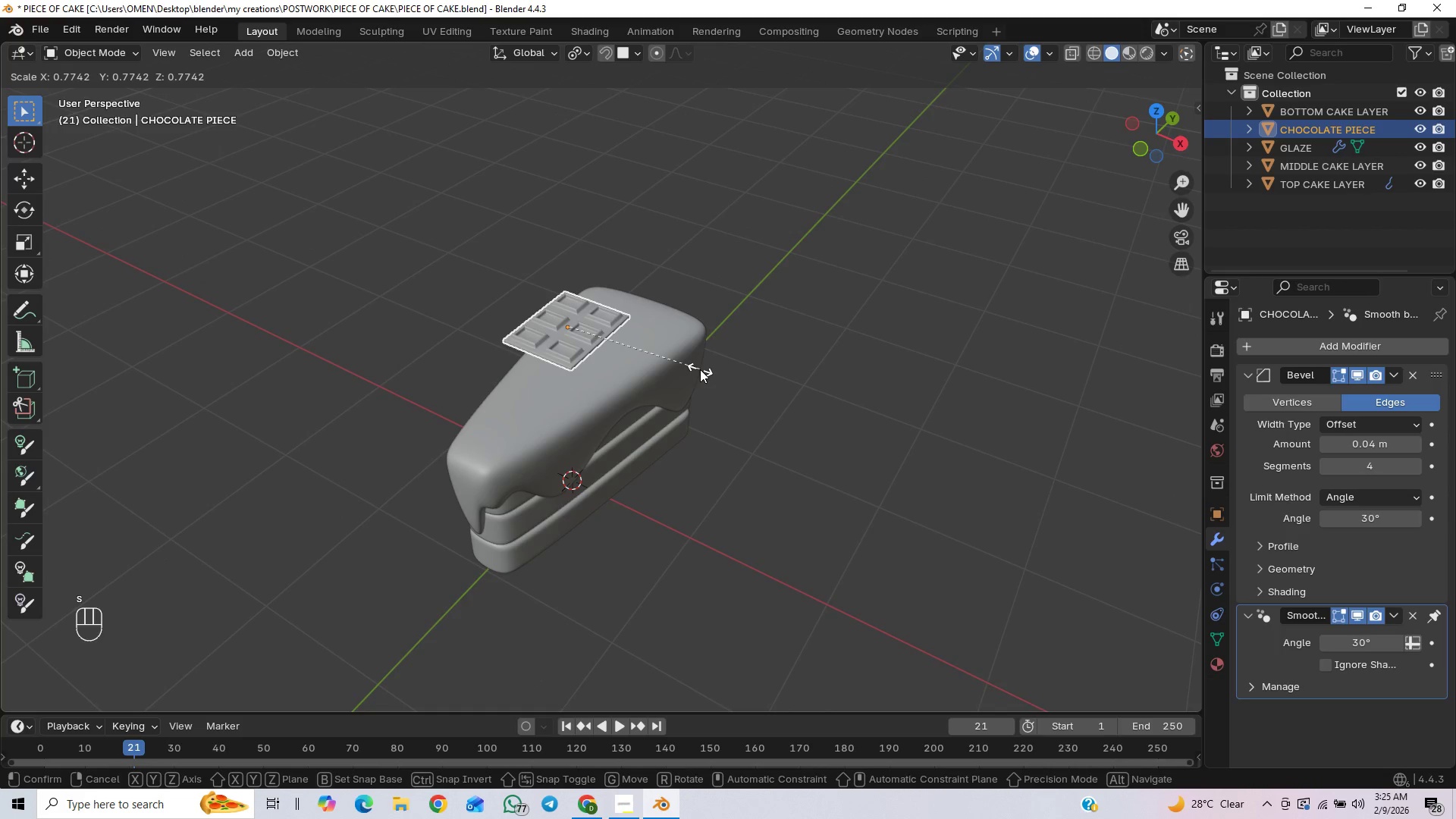 
right_click([700, 369])
 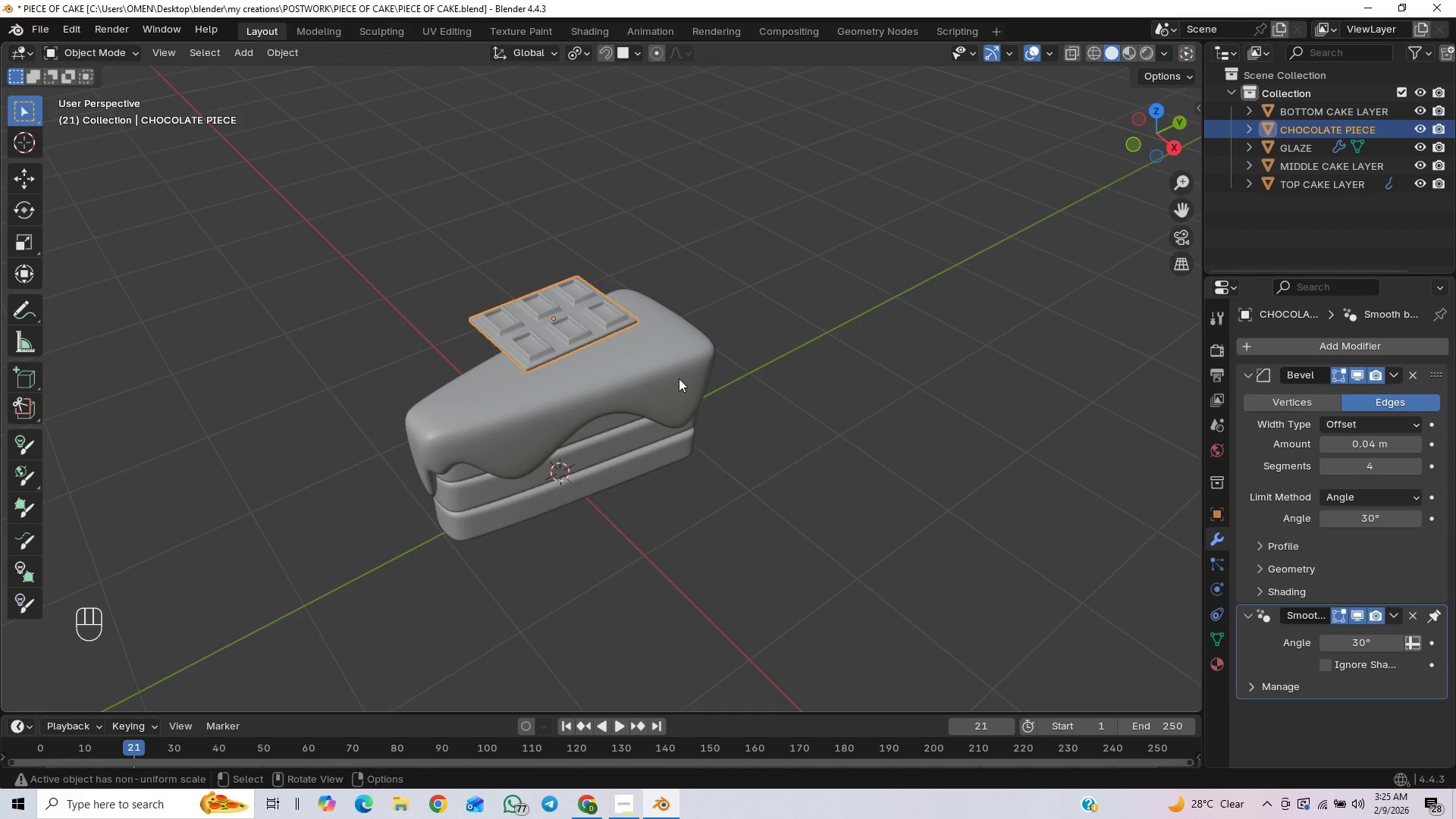 
type(sxy)
 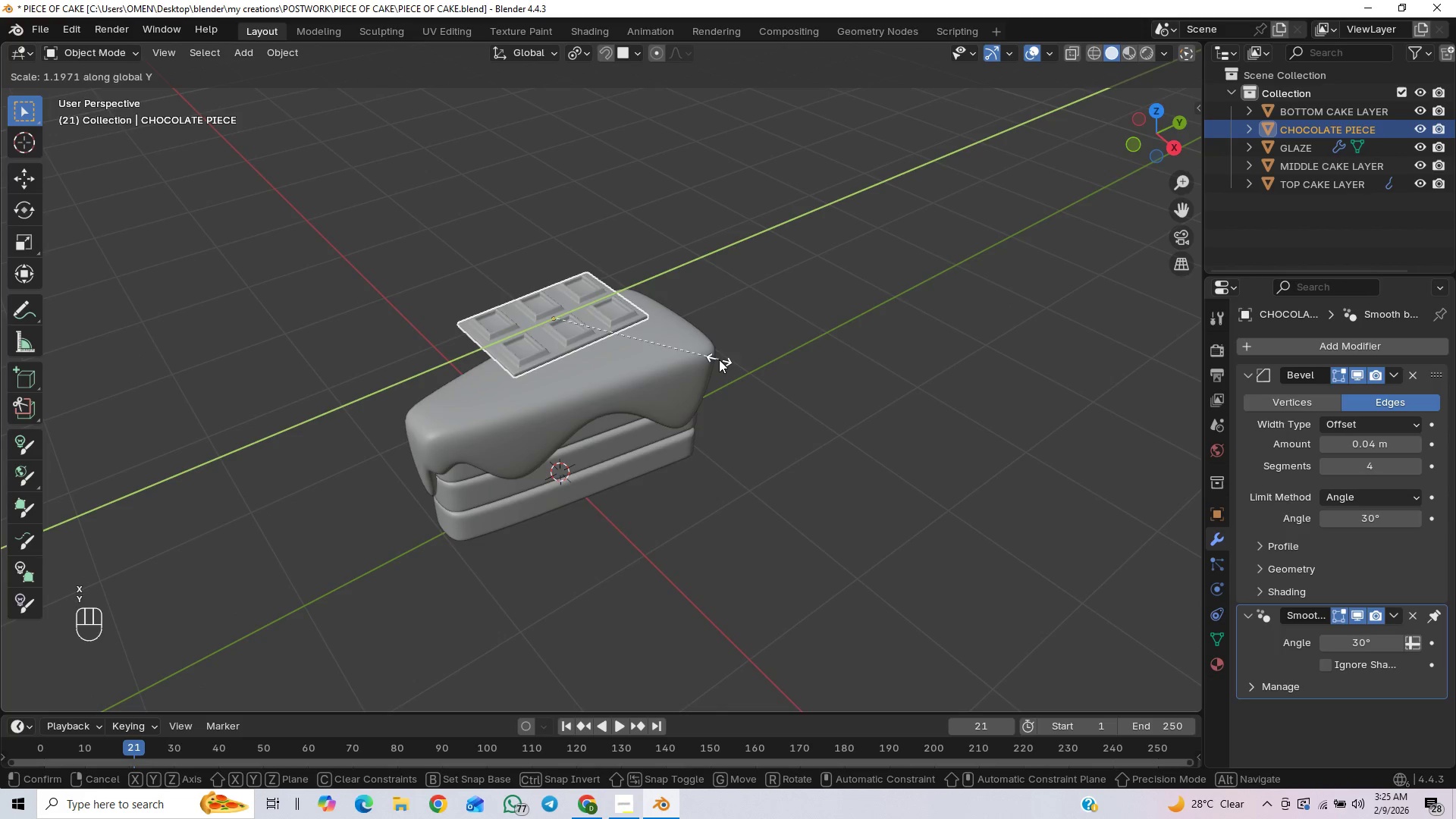 
left_click([716, 362])
 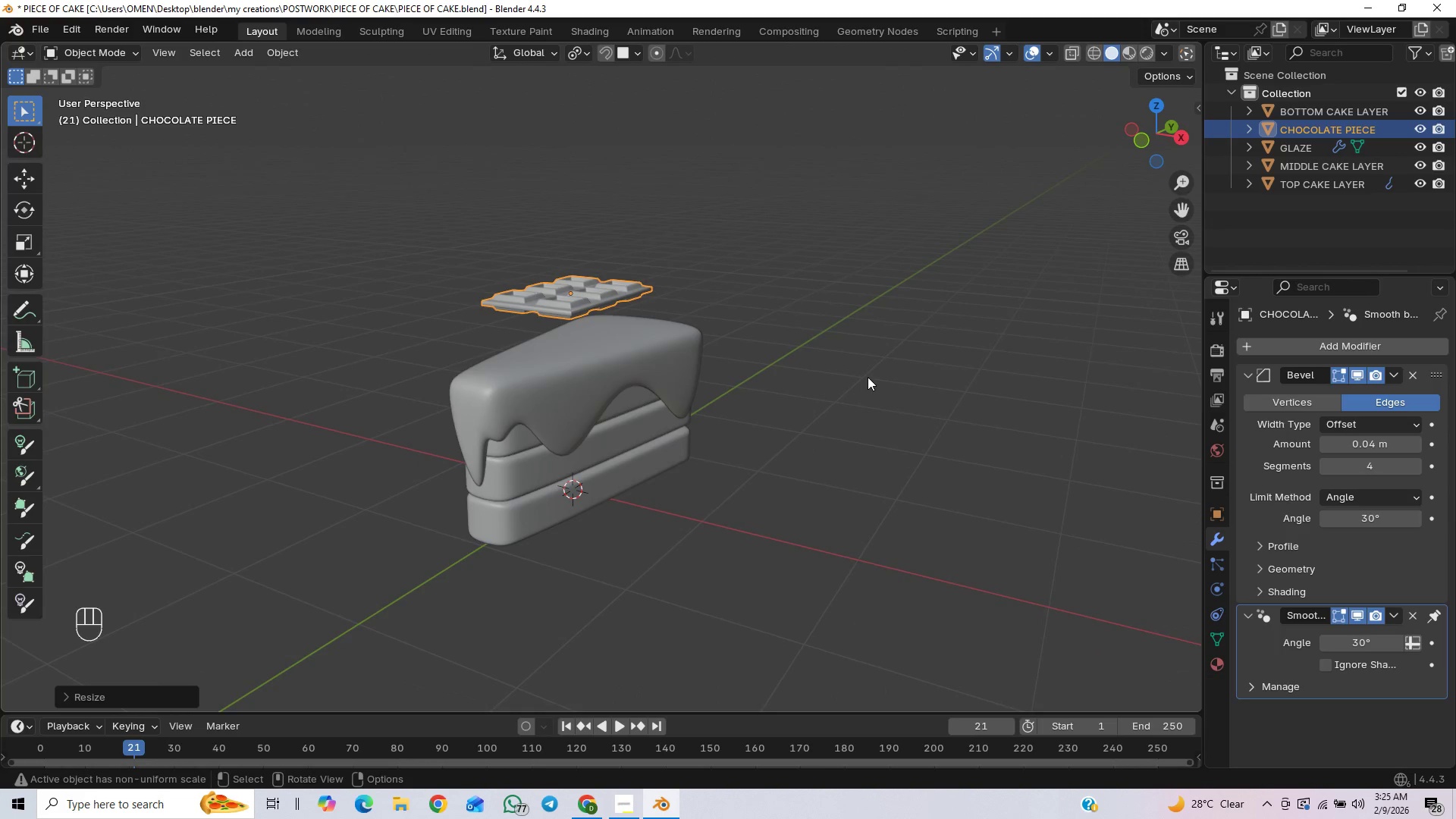 
wait(5.05)
 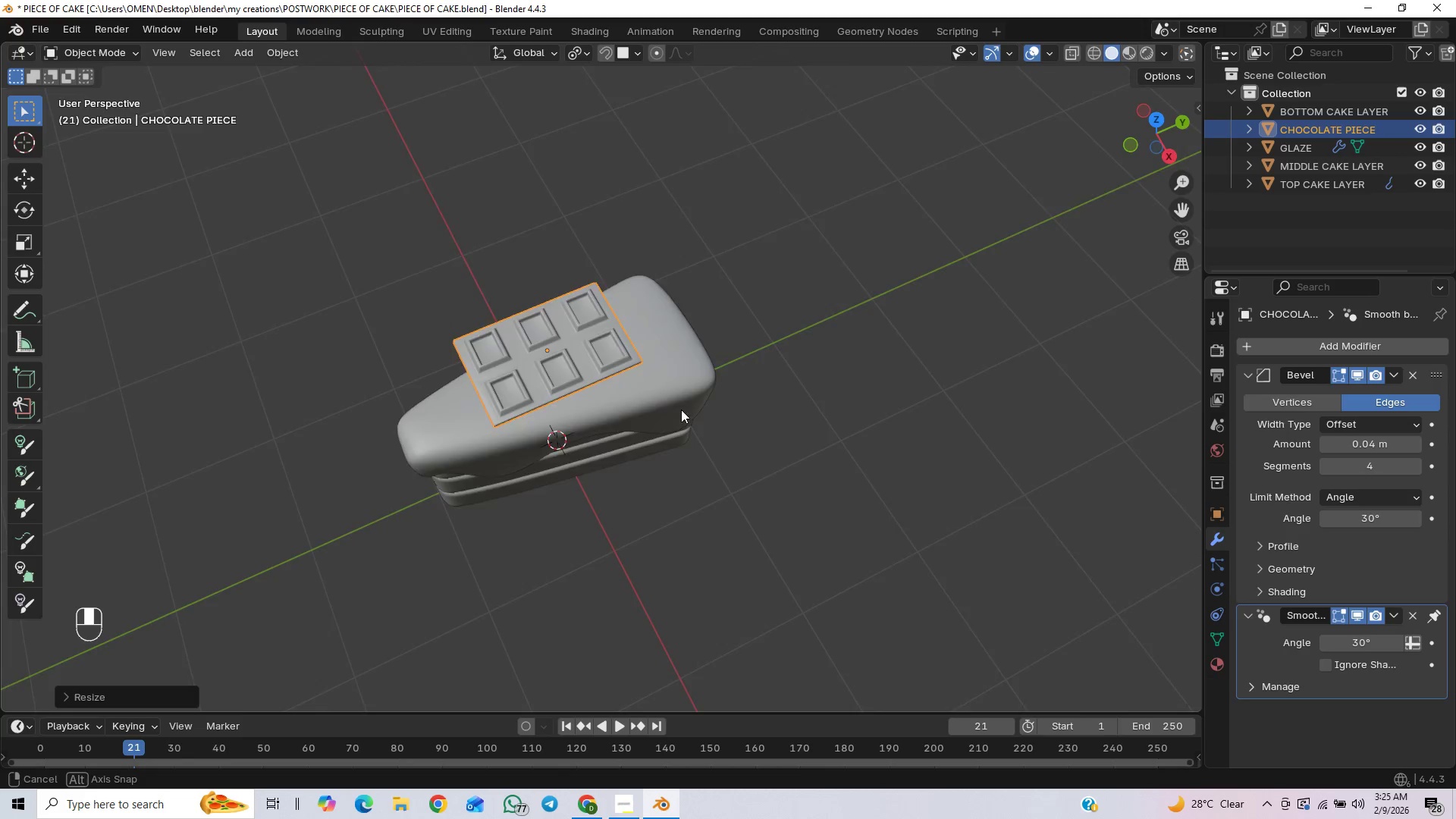 
key(R)
 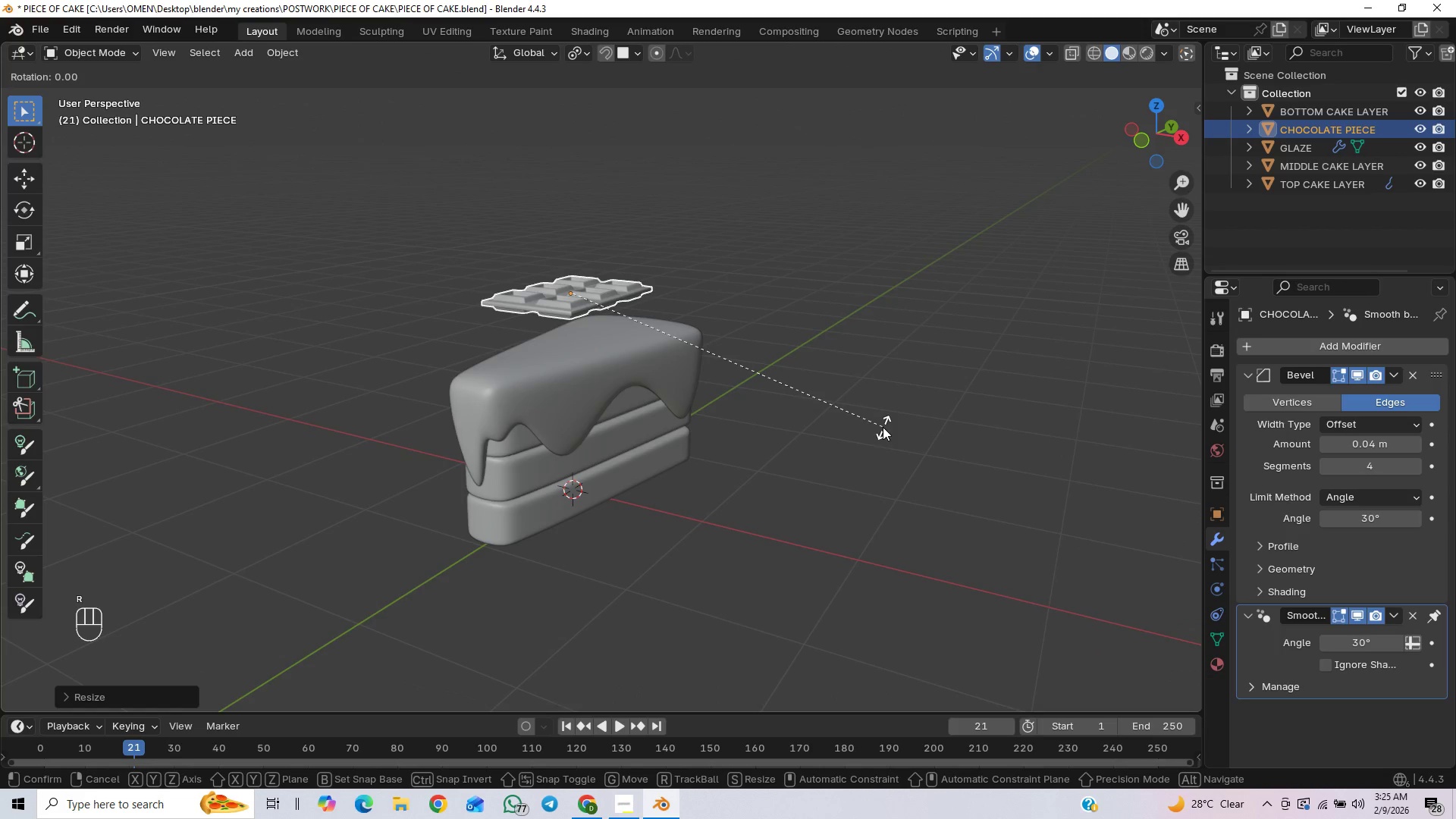 
right_click([884, 427])
 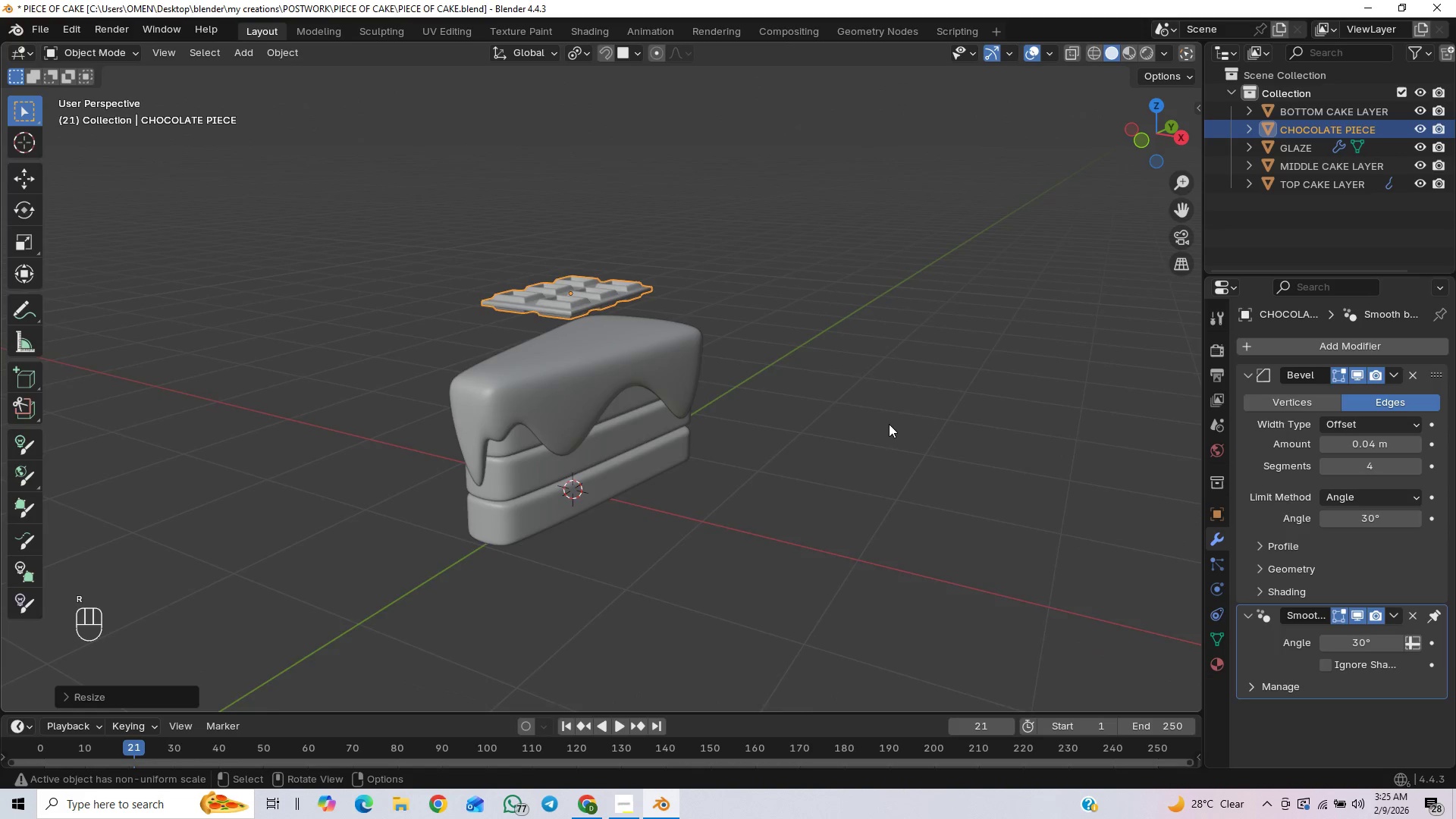 
scroll: coordinate [889, 424], scroll_direction: up, amount: 1.0
 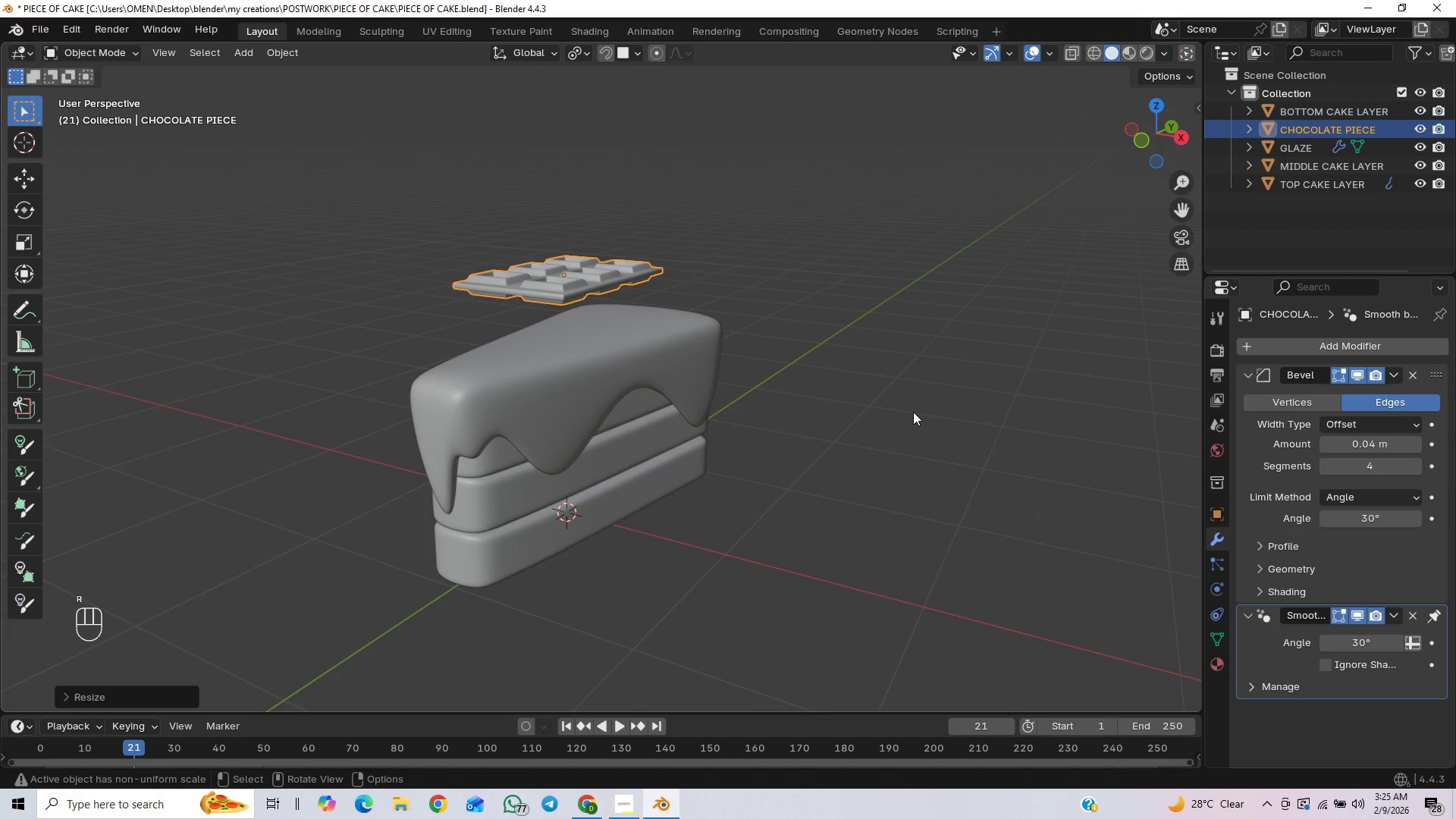 
type(sz)
 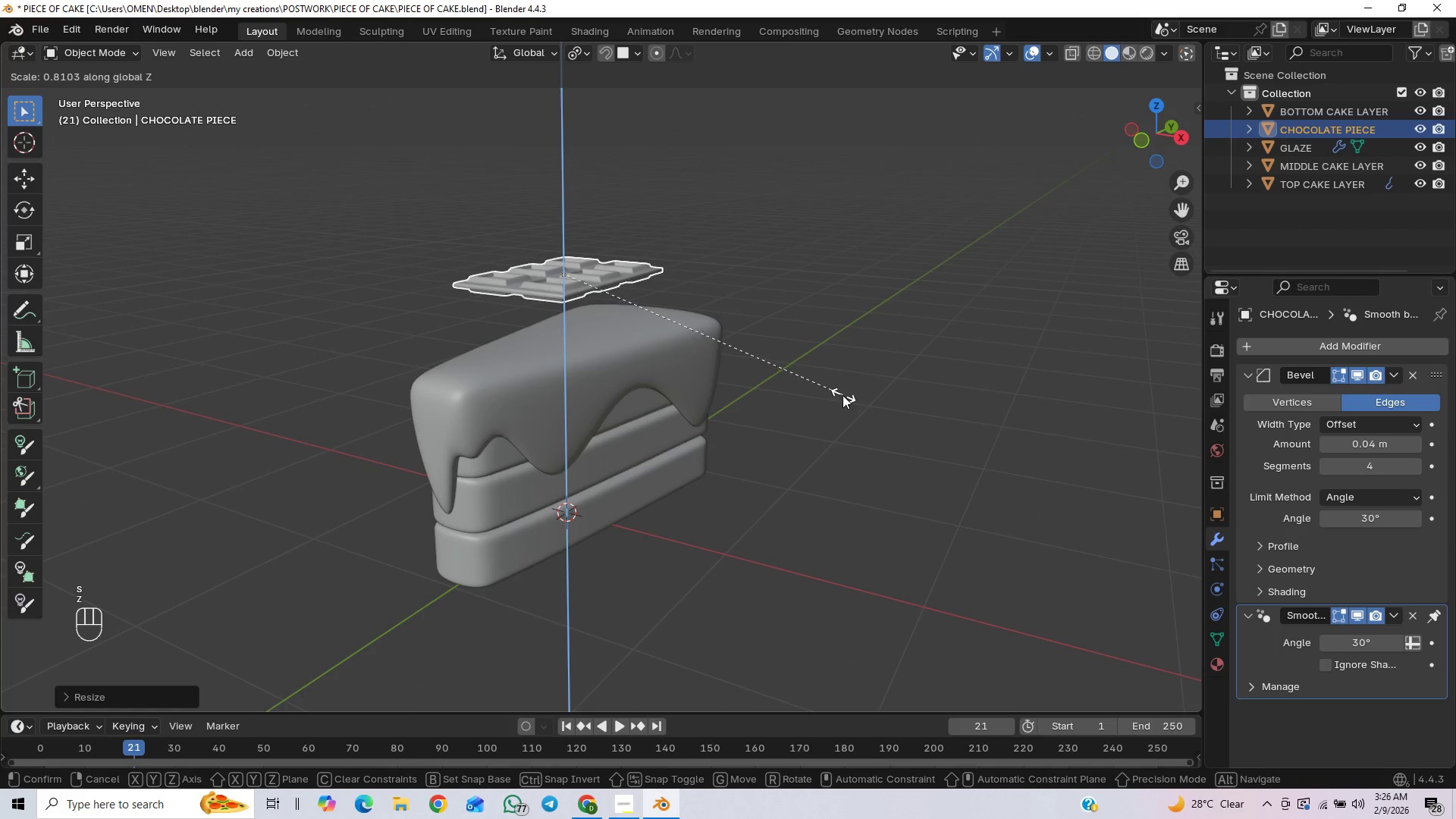 
left_click([836, 394])
 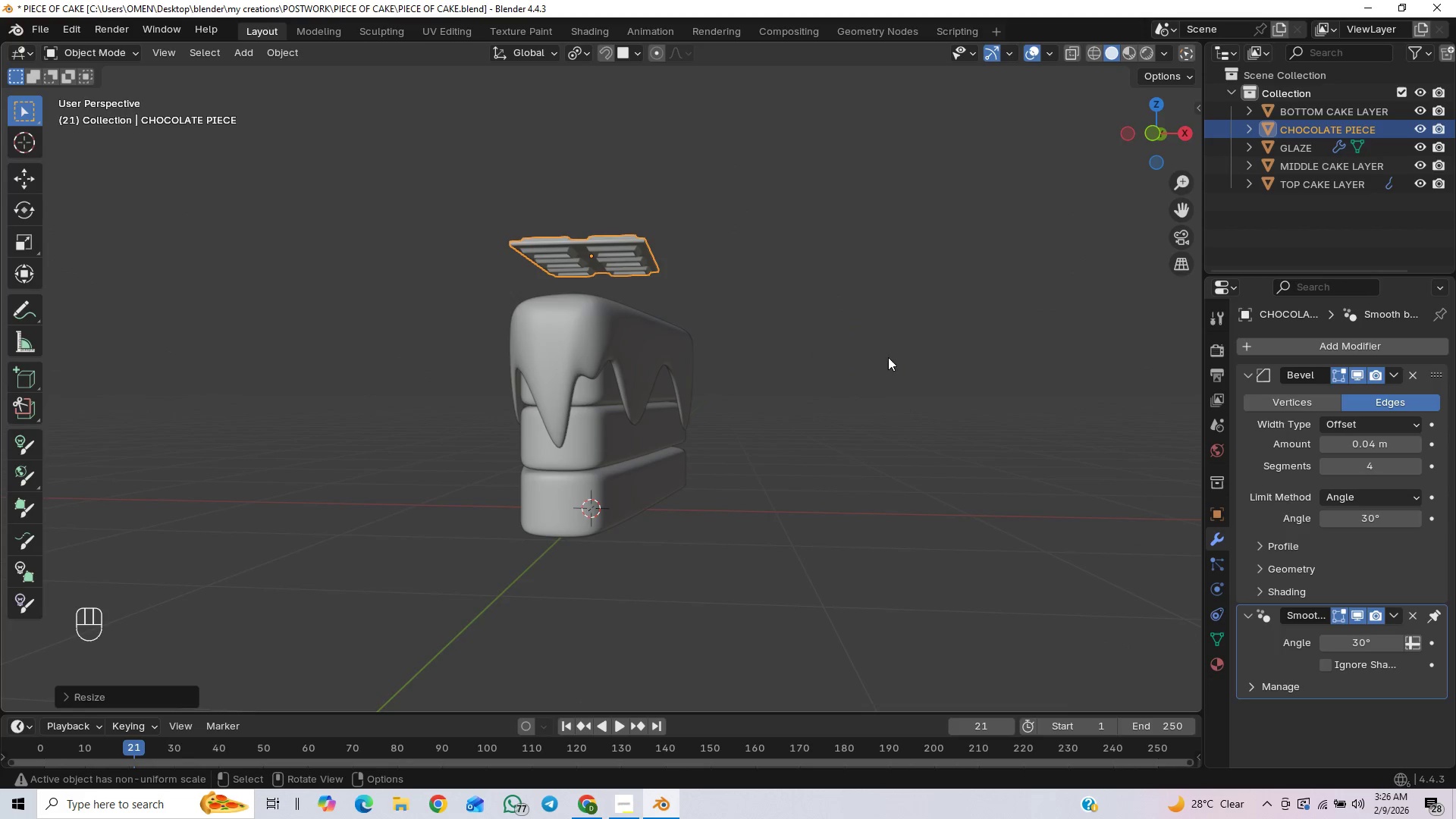 
scroll: coordinate [873, 295], scroll_direction: up, amount: 2.0
 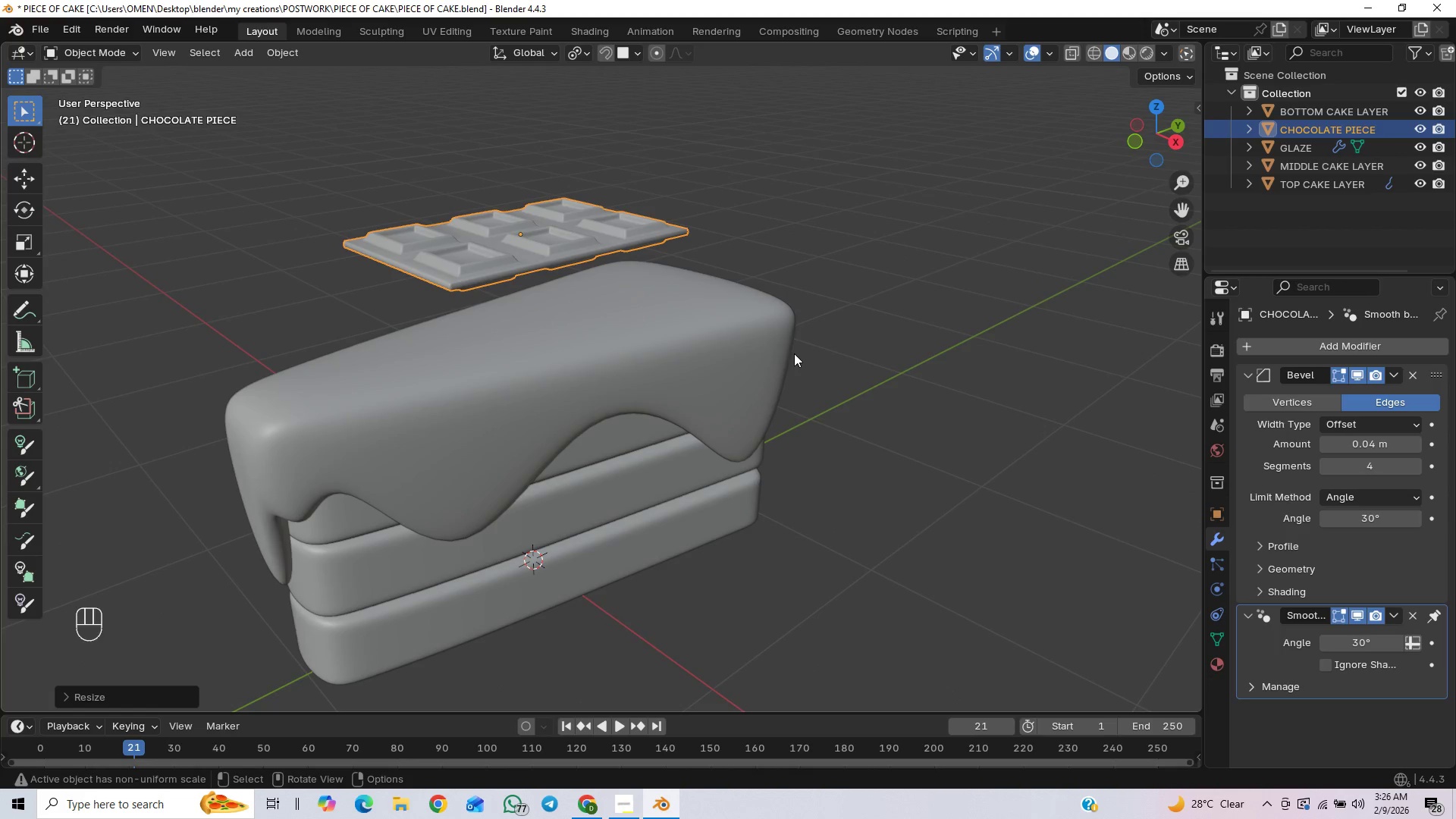 
scroll: coordinate [808, 353], scroll_direction: down, amount: 4.0
 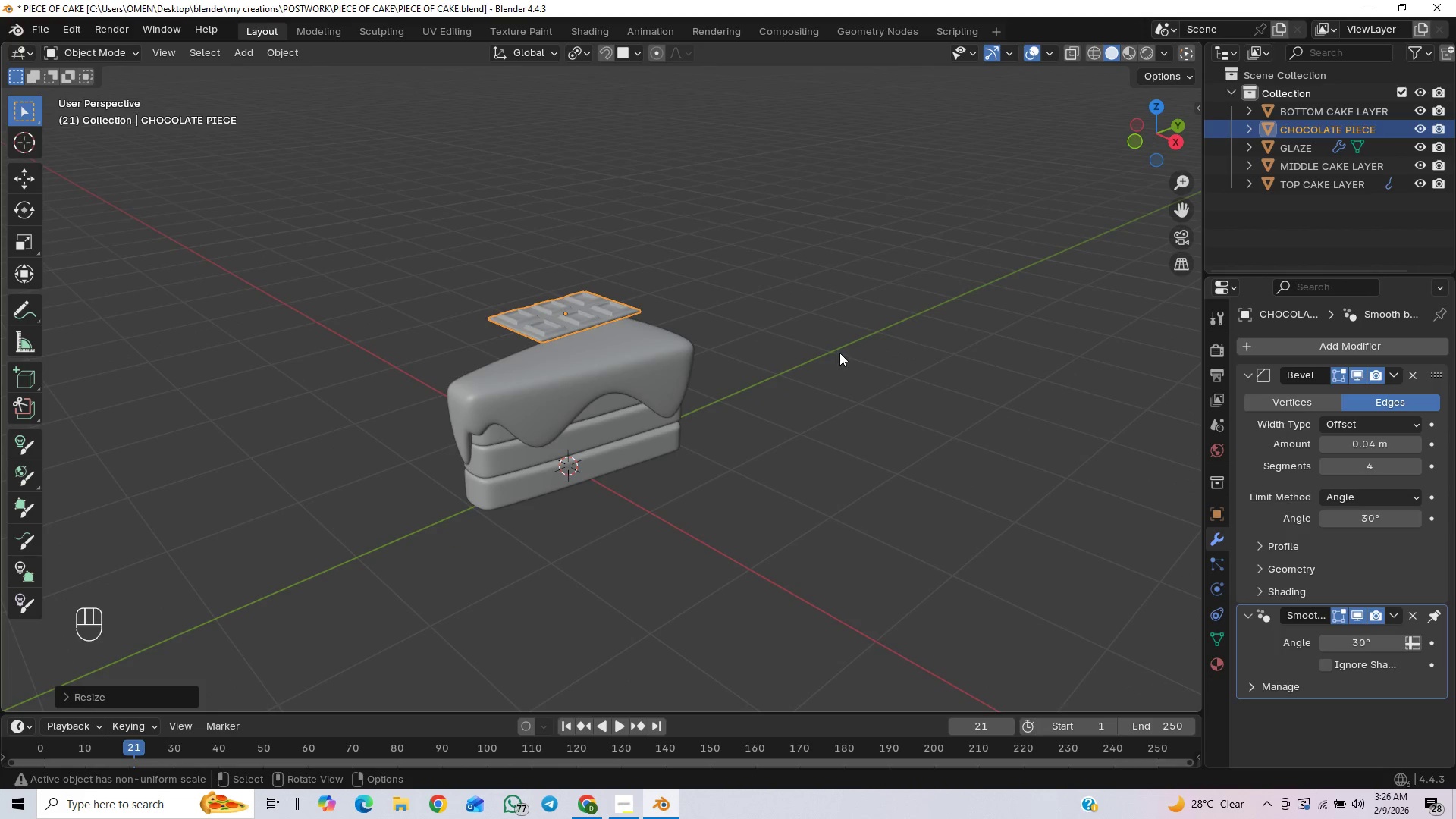 
key(Control+S)
 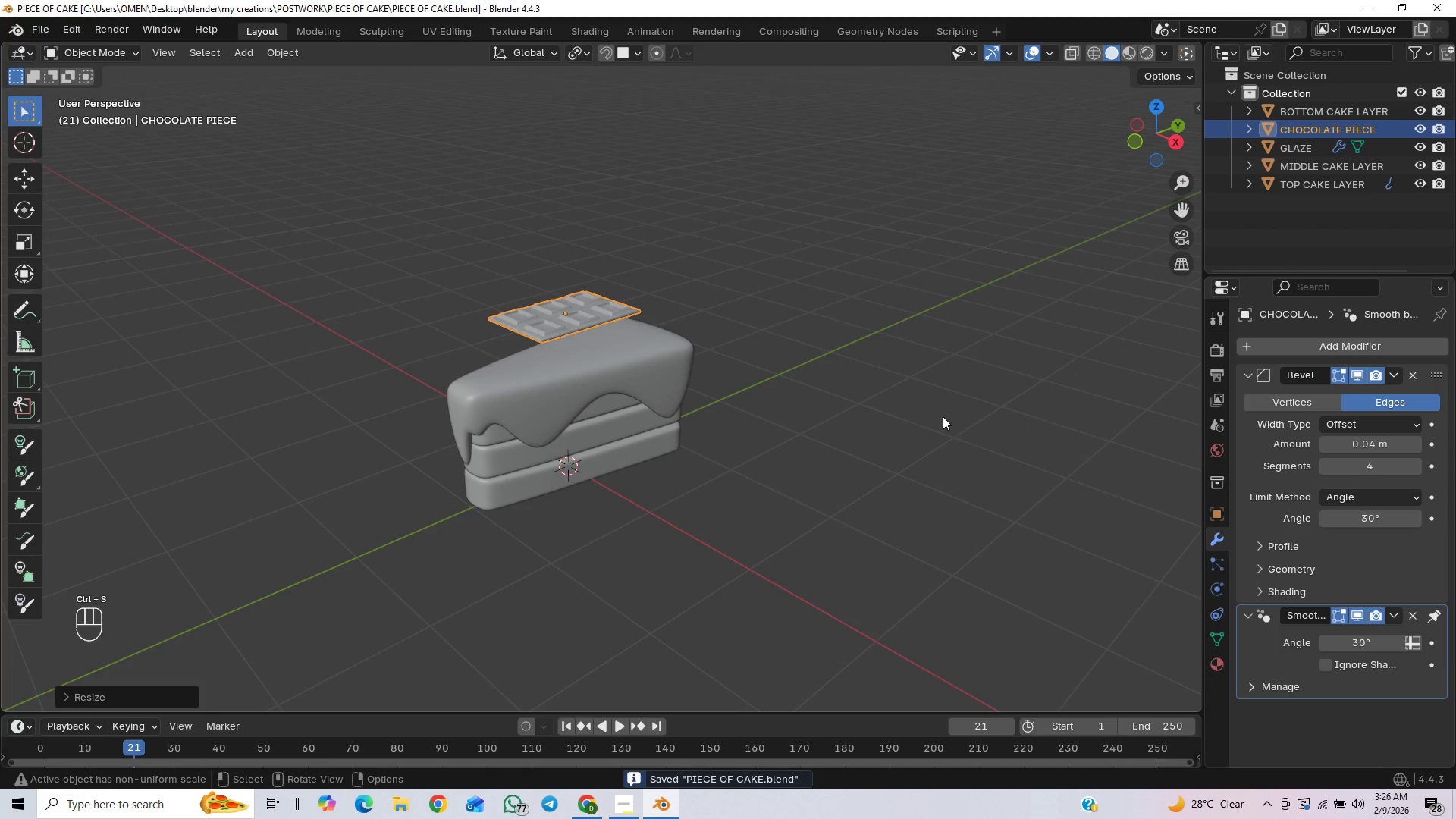 
type(rx)
 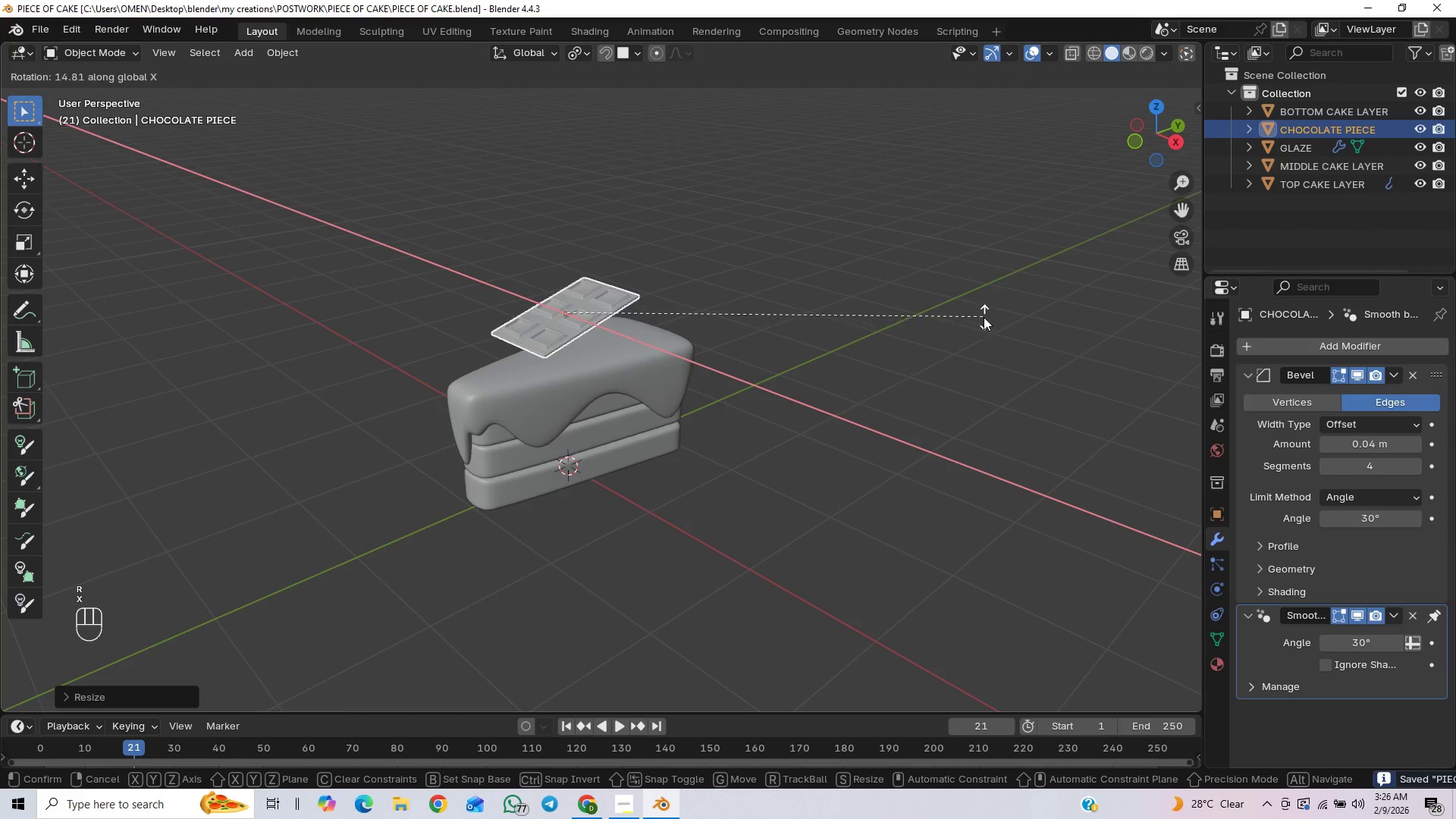 
key(Y)
 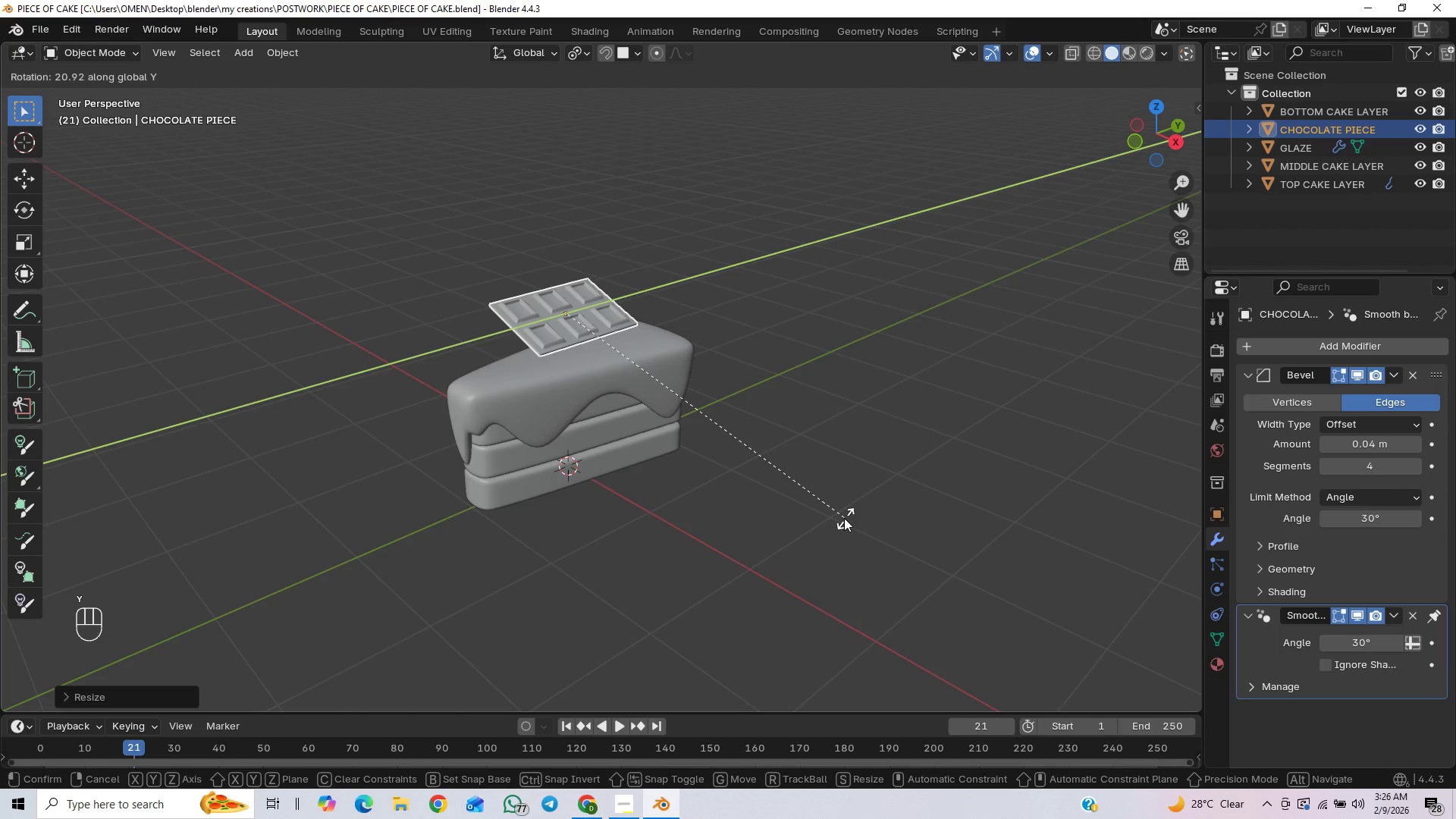 
left_click([826, 526])
 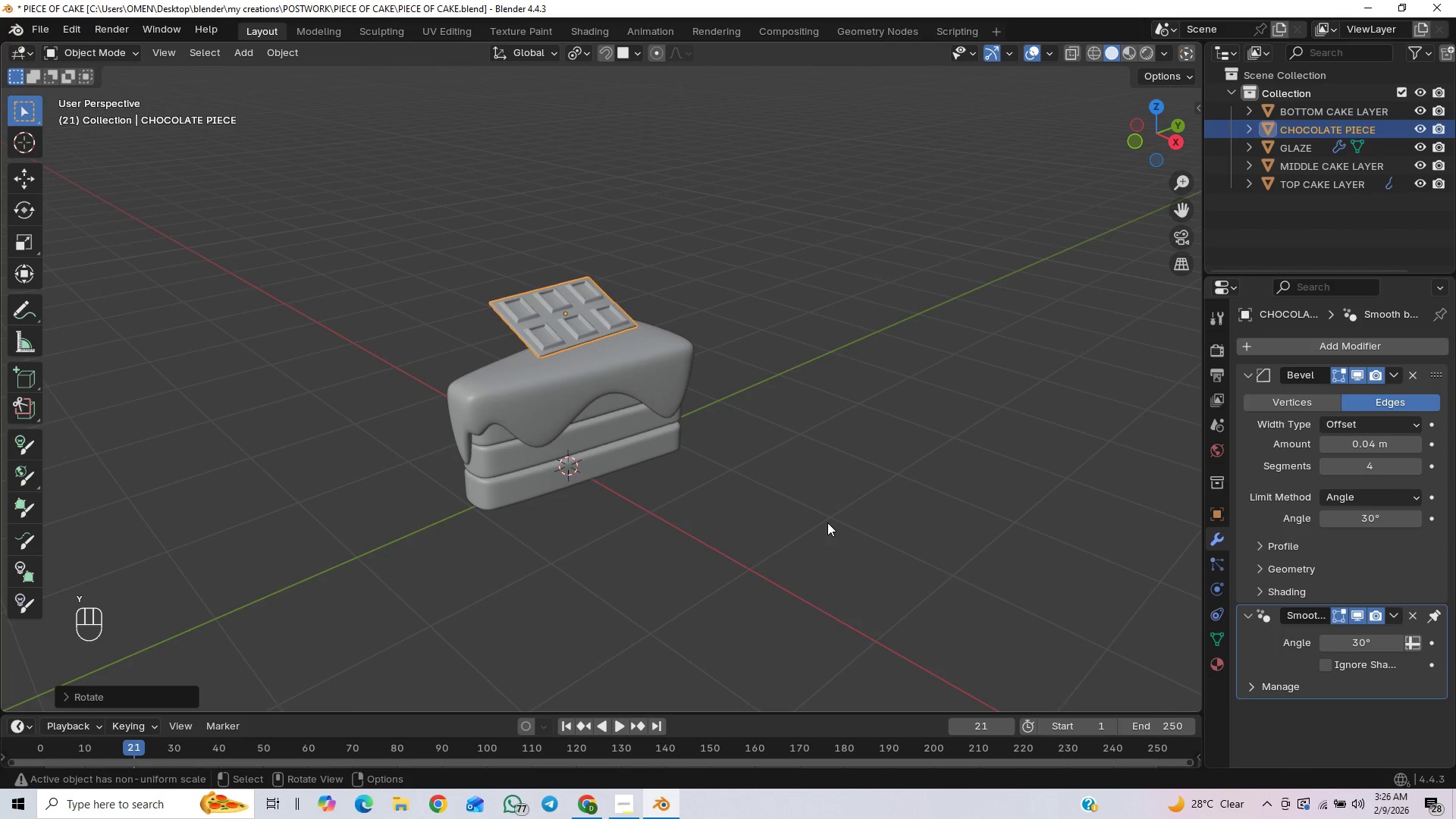 
type(ry)
 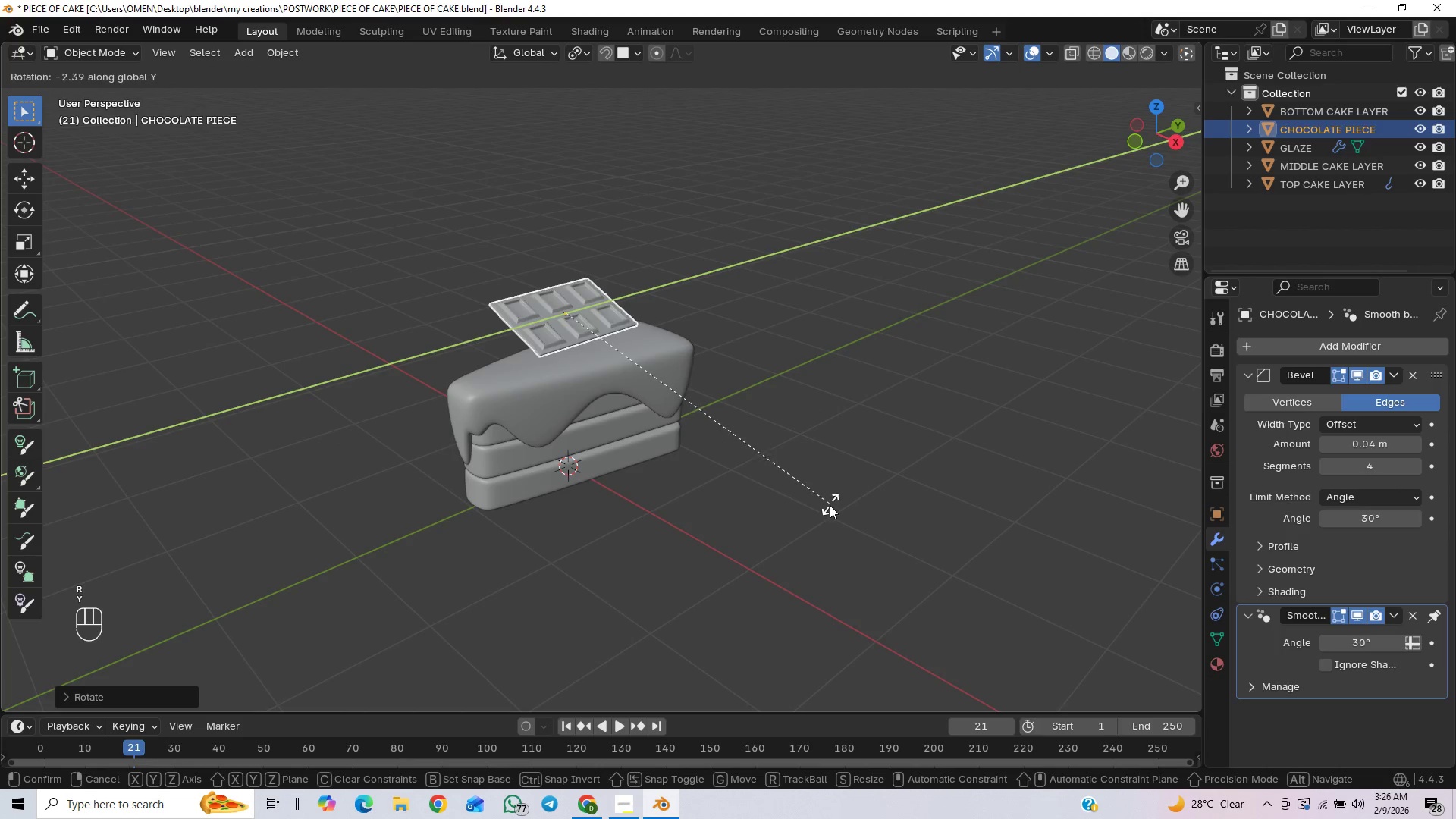 
key(X)
 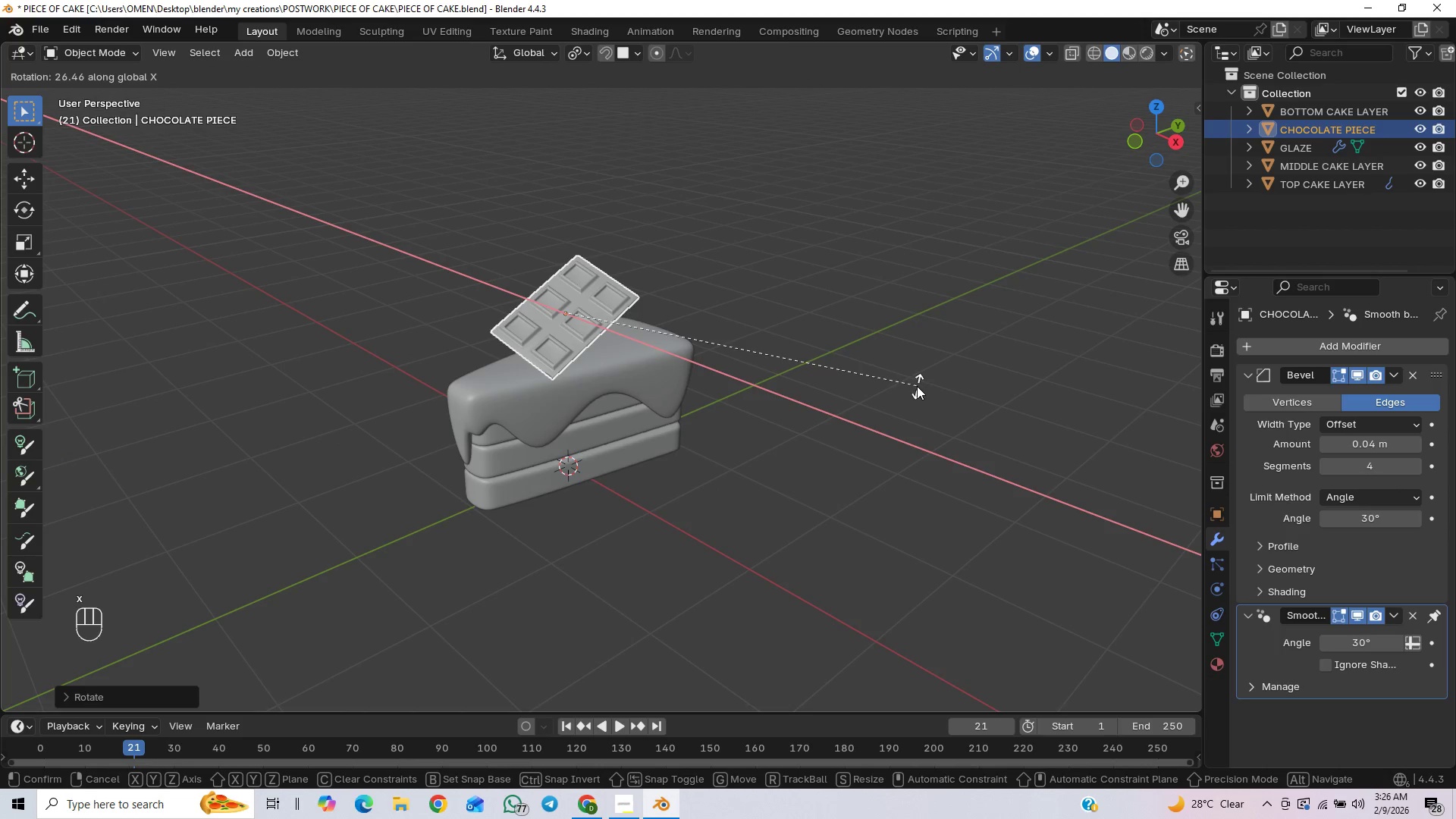 
key(Z)
 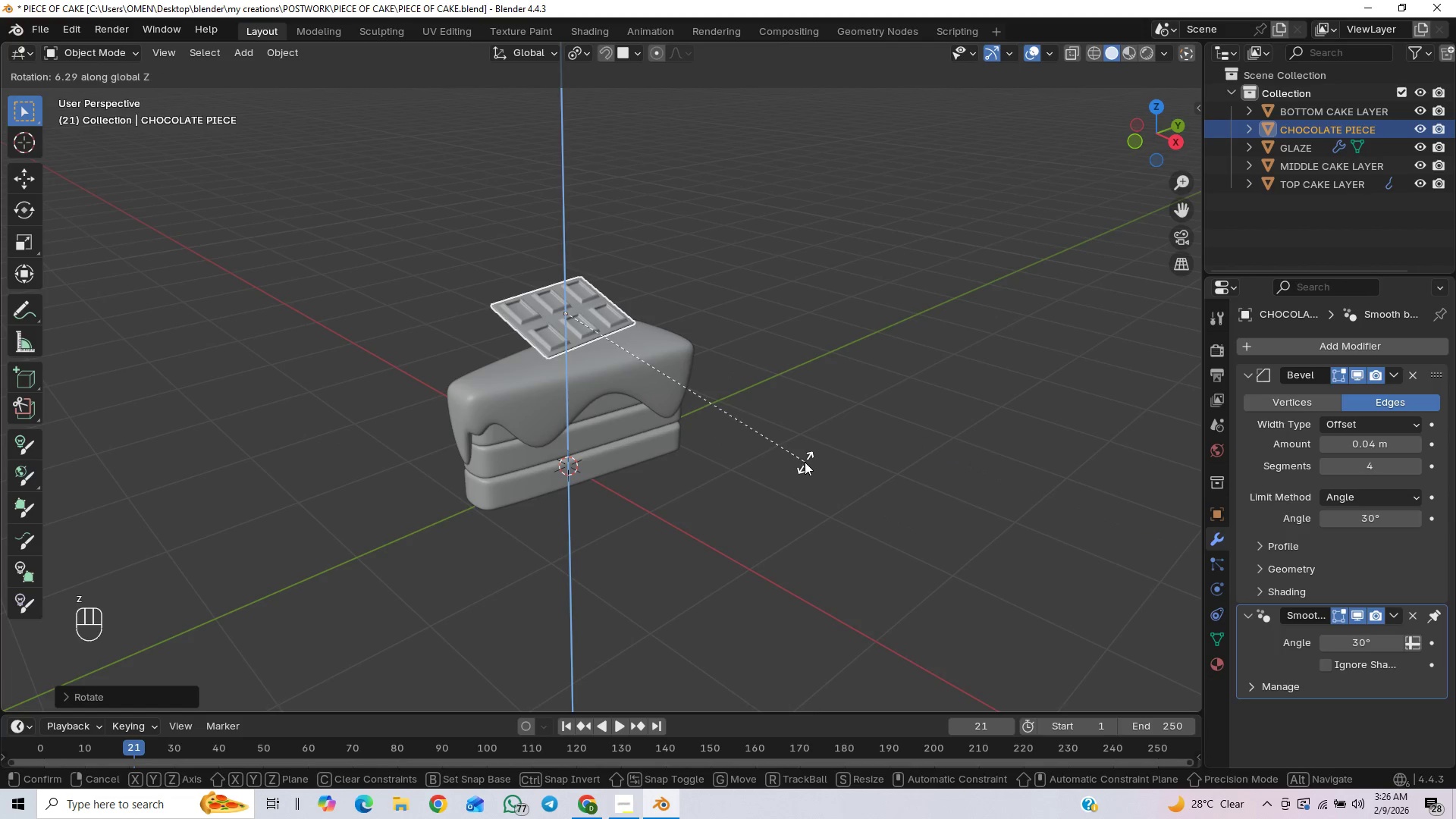 
key(R)
 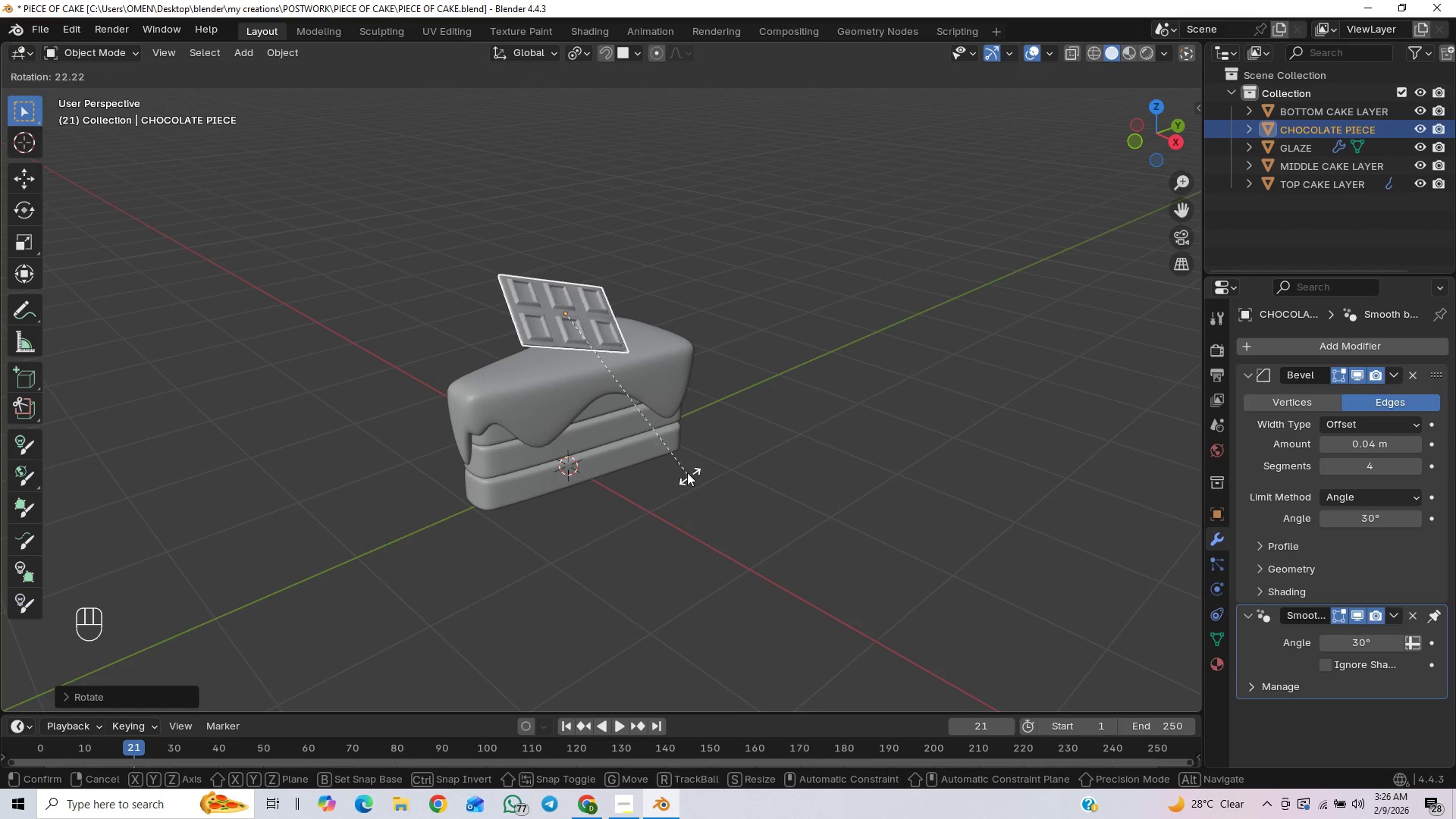 
right_click([656, 376])
 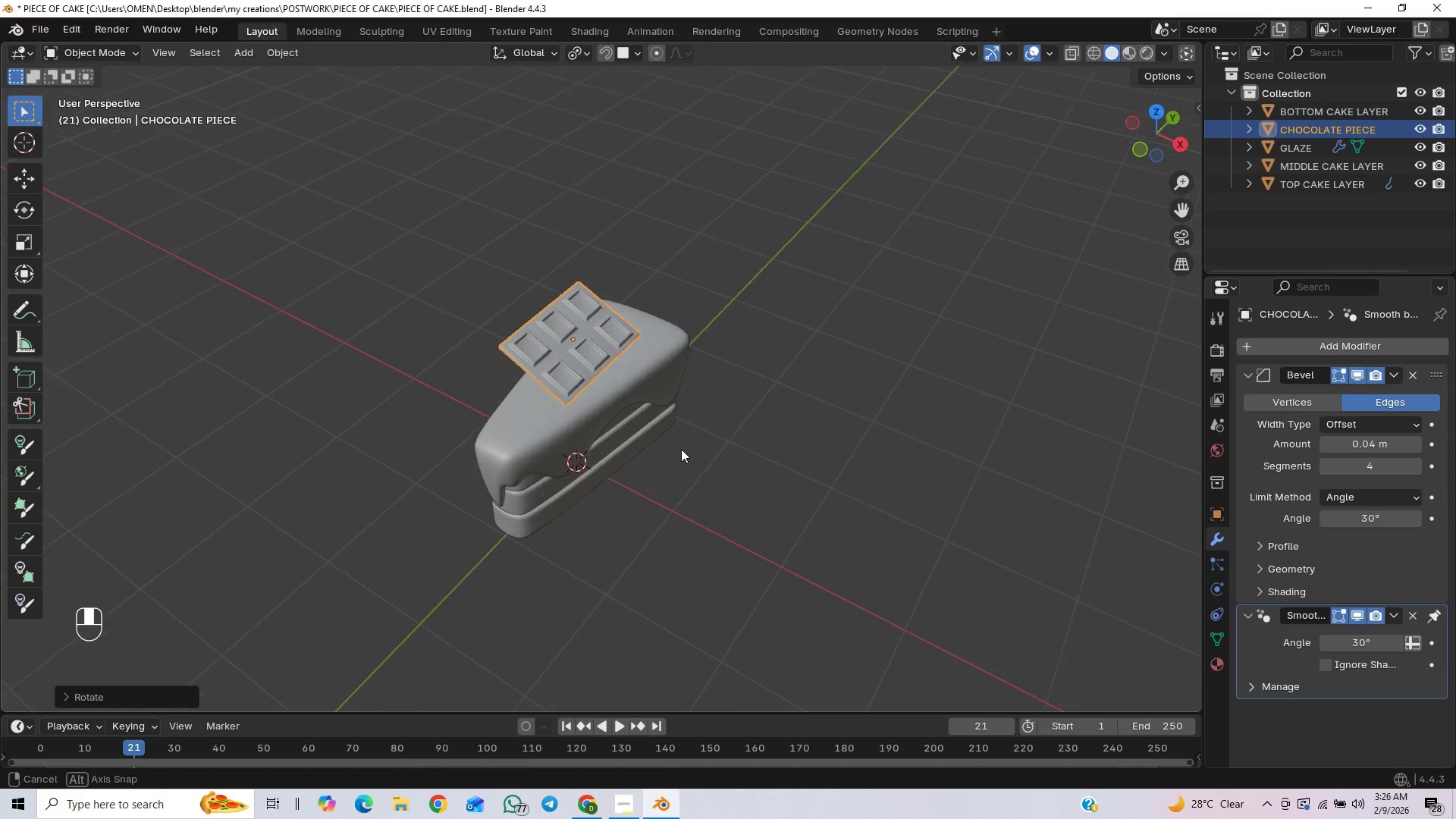 
type(gy)
 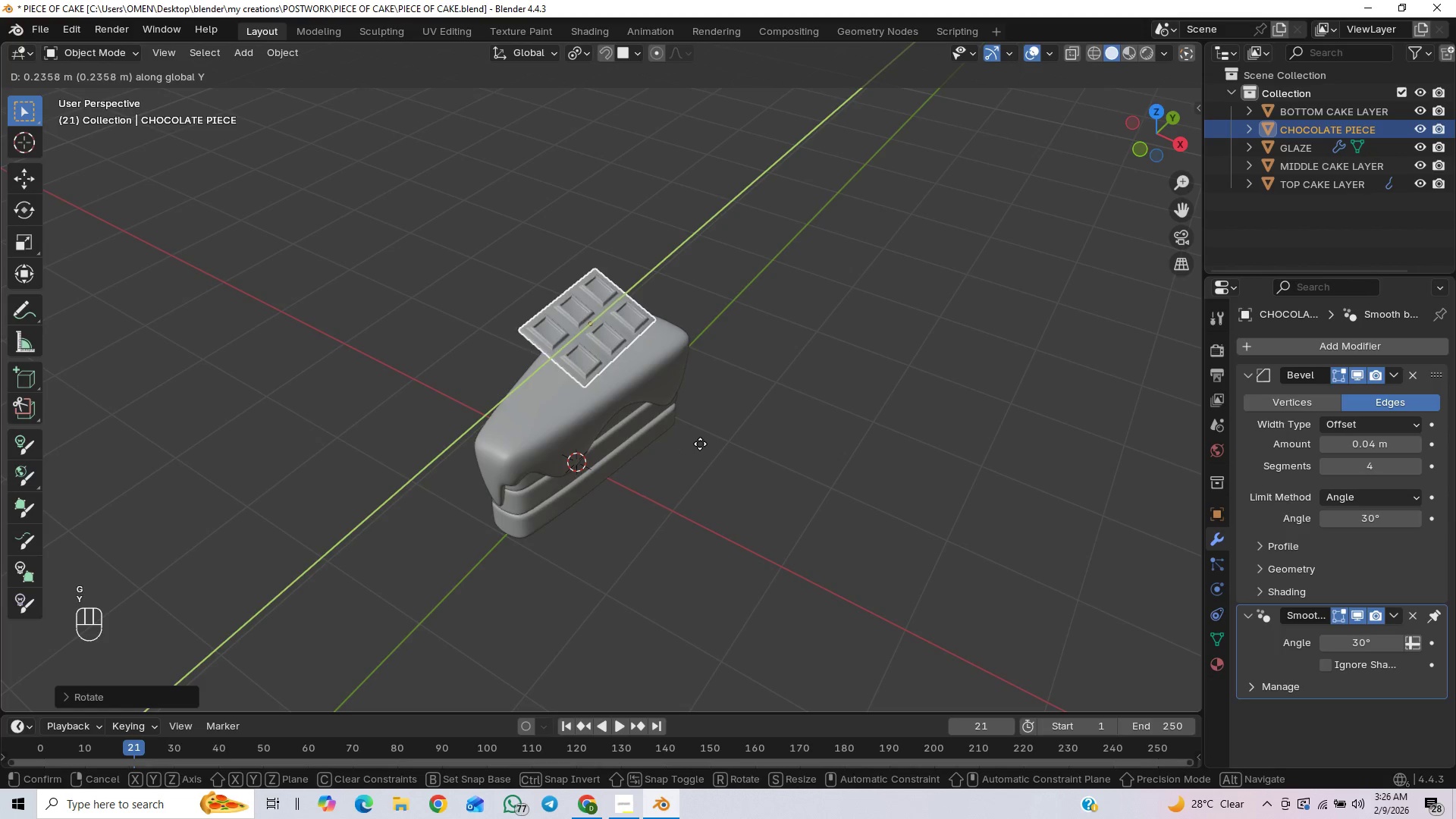 
right_click([697, 444])
 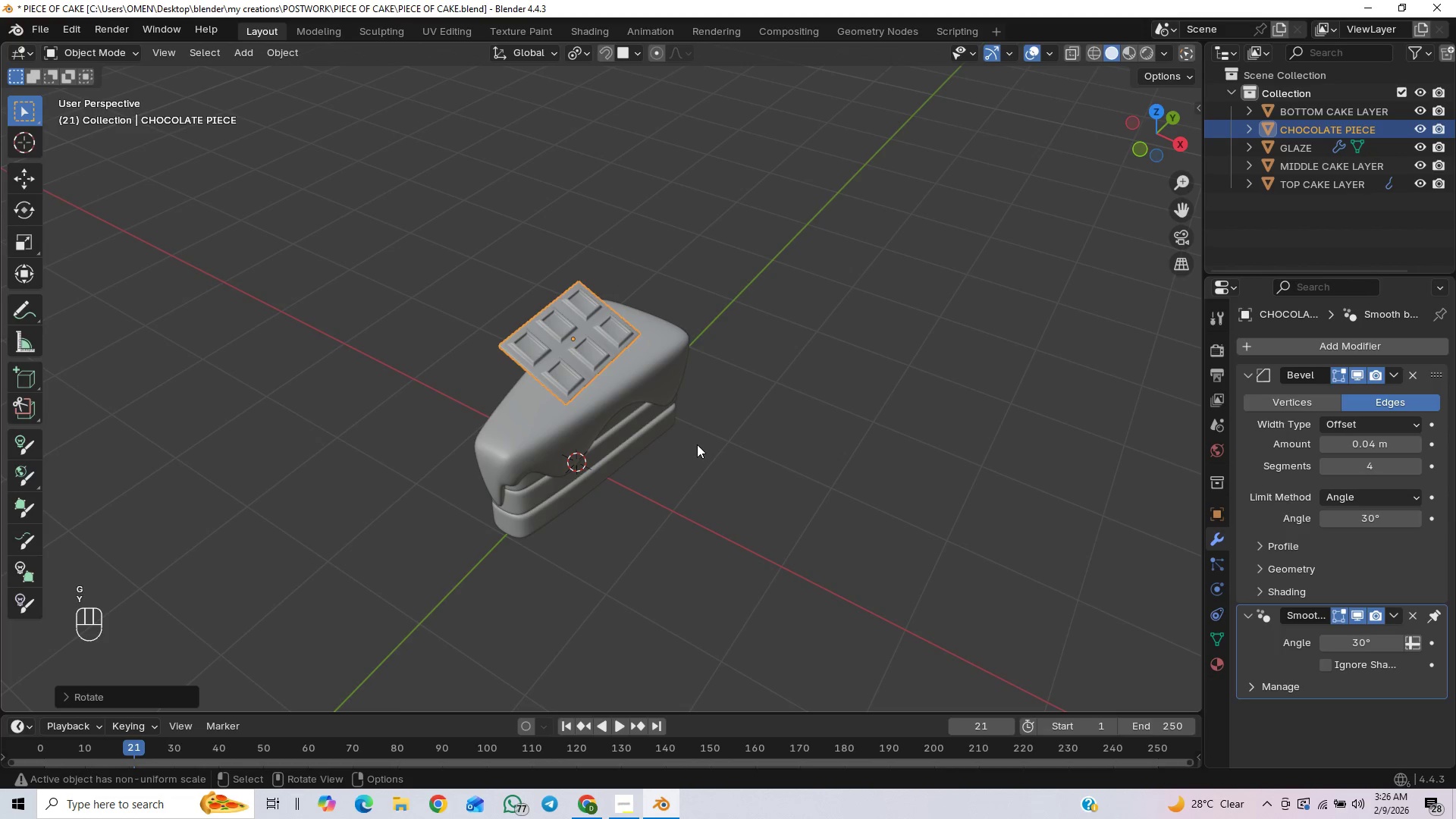 
type(gx)
 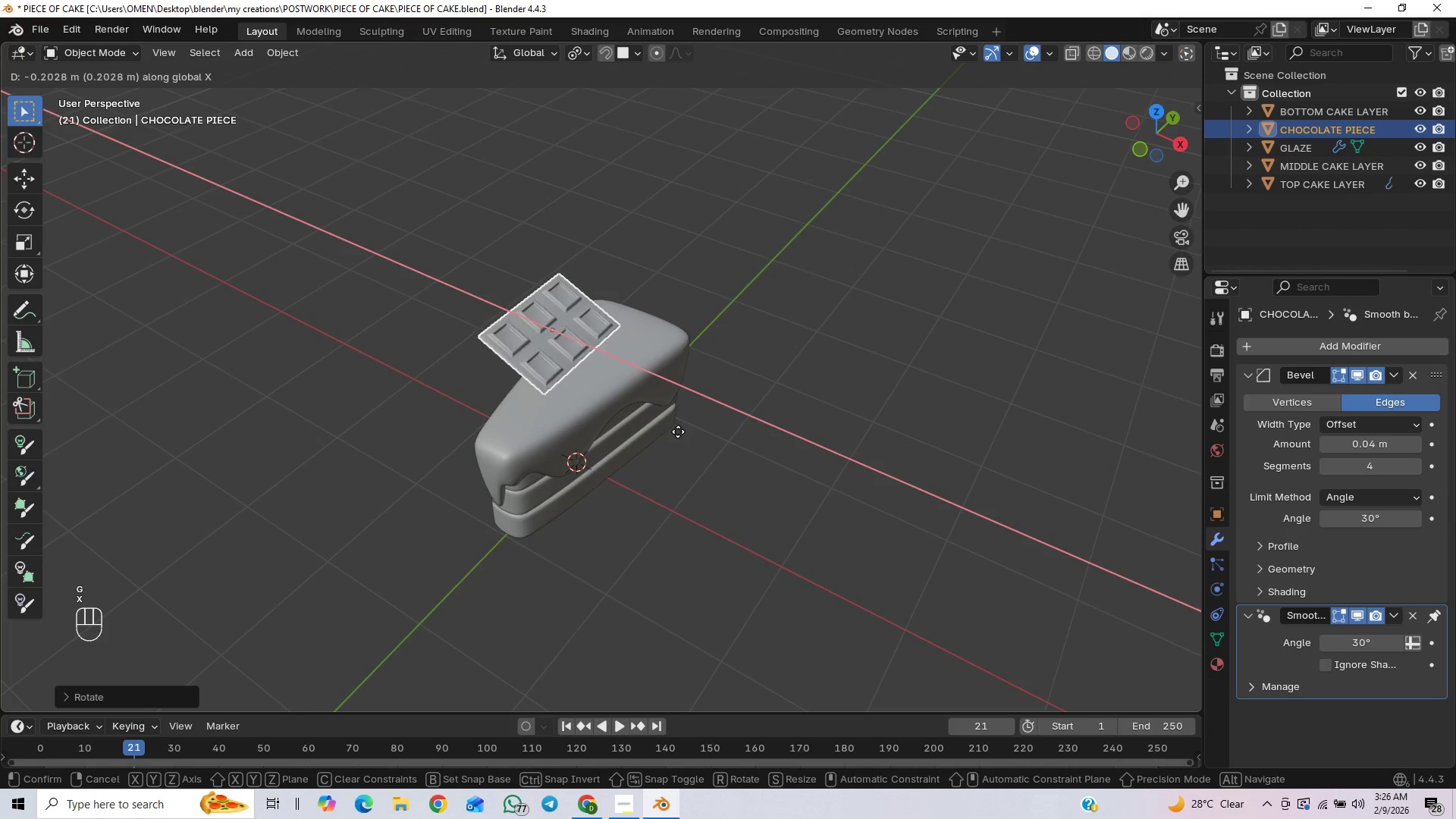 
left_click([677, 431])
 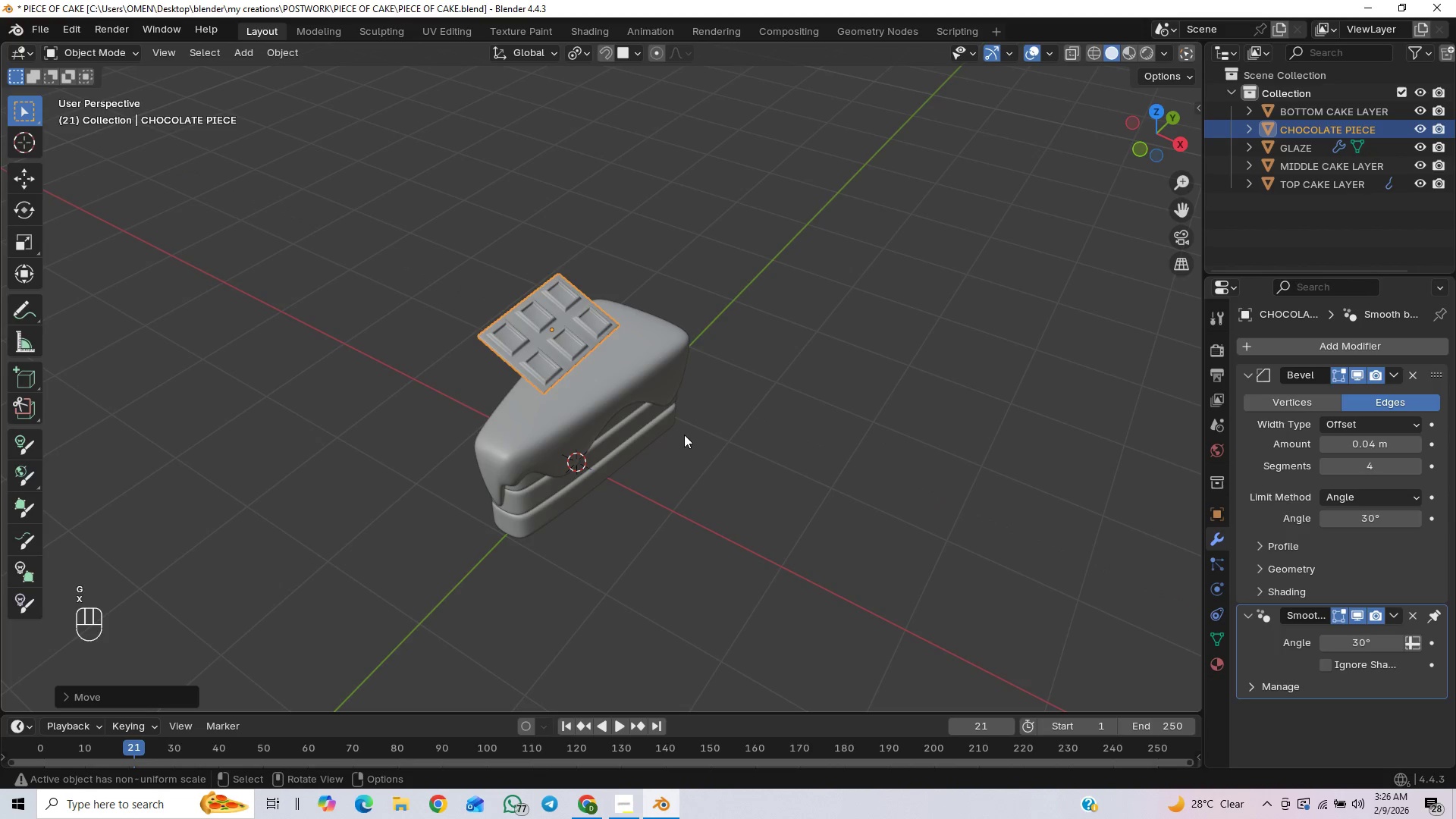 
type(ry)
 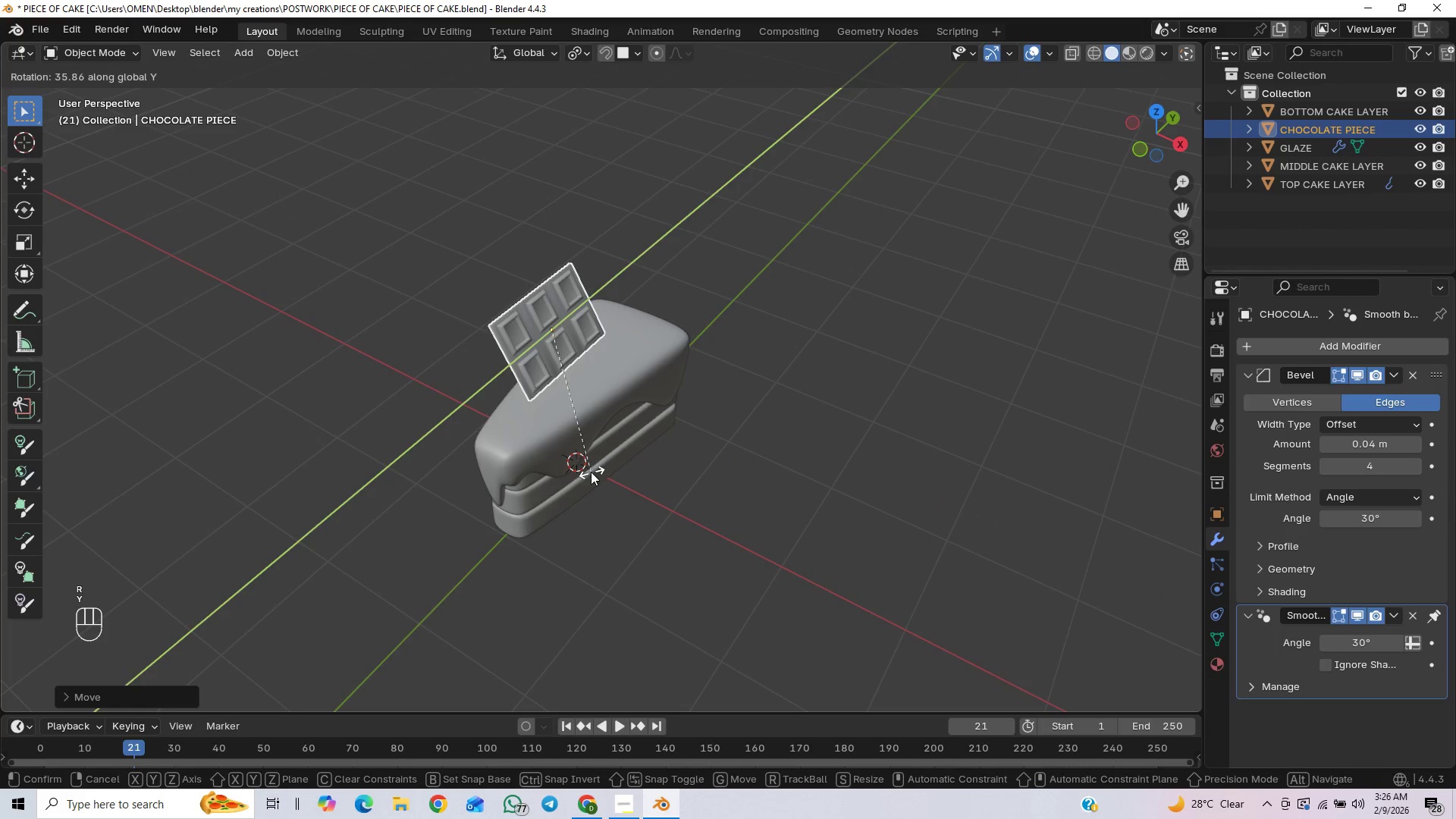 
left_click([590, 472])
 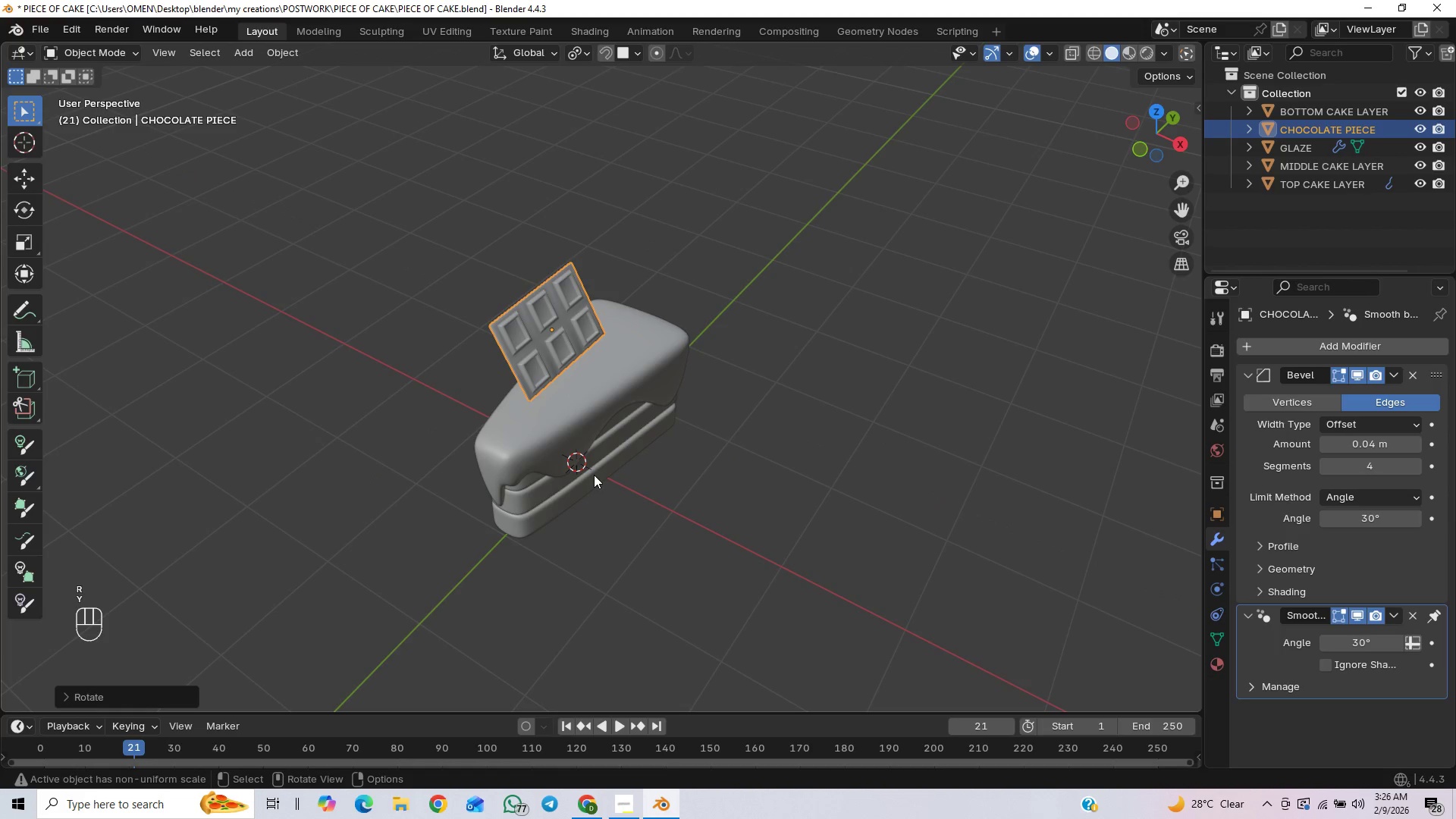 
type(gz)
 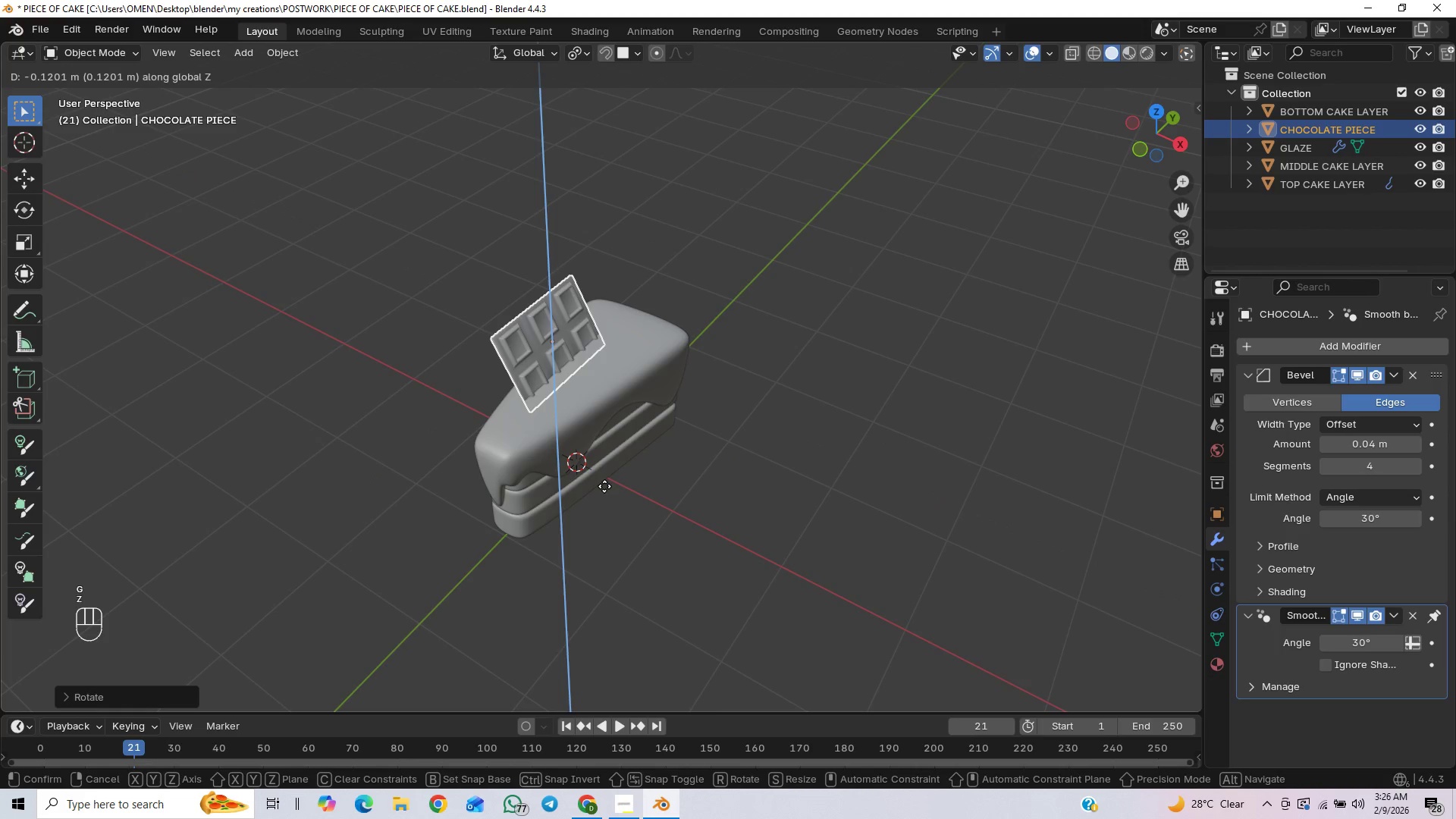 
left_click([604, 486])
 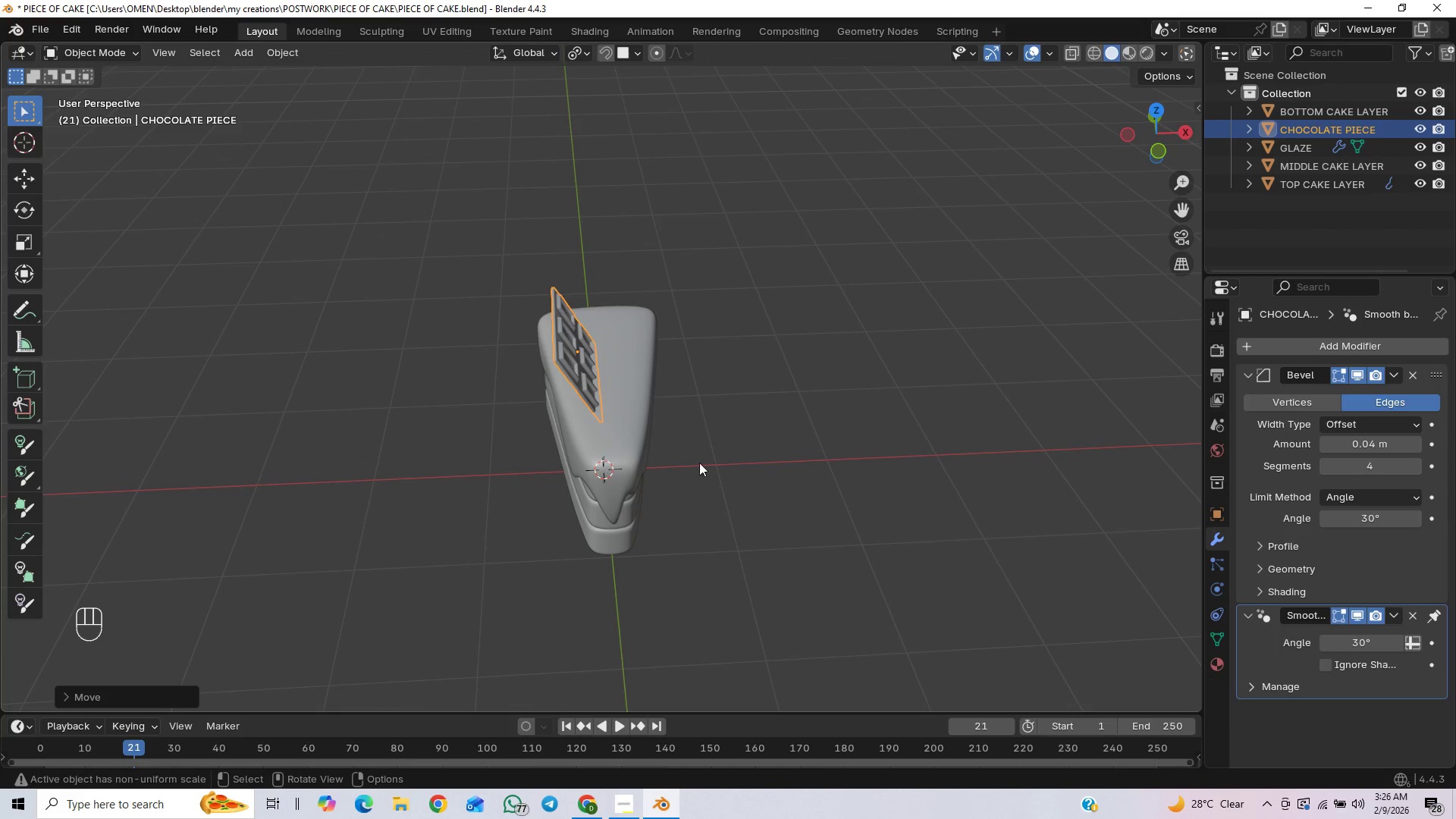 
type([Home]gyx)
 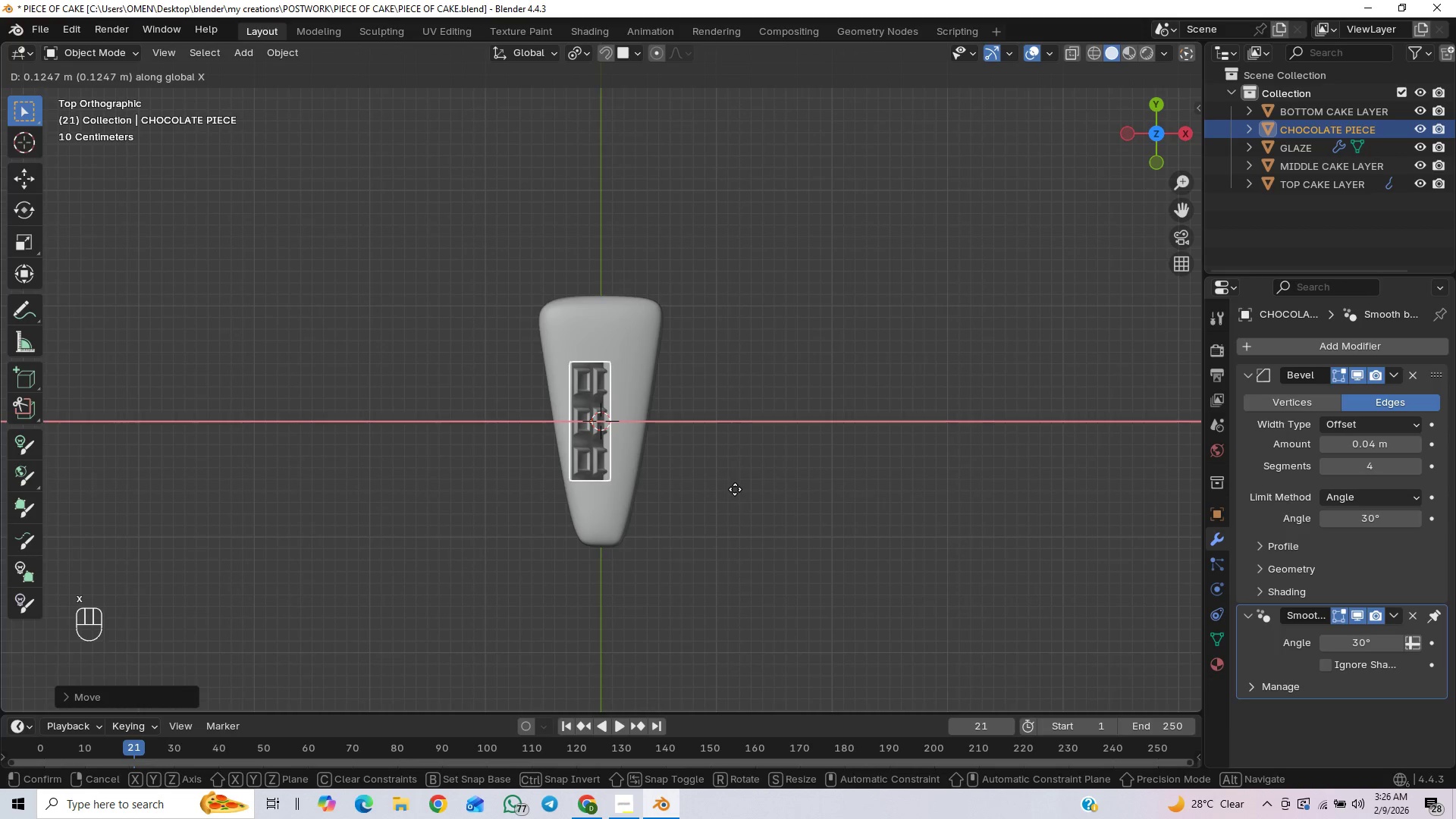 
left_click([734, 489])
 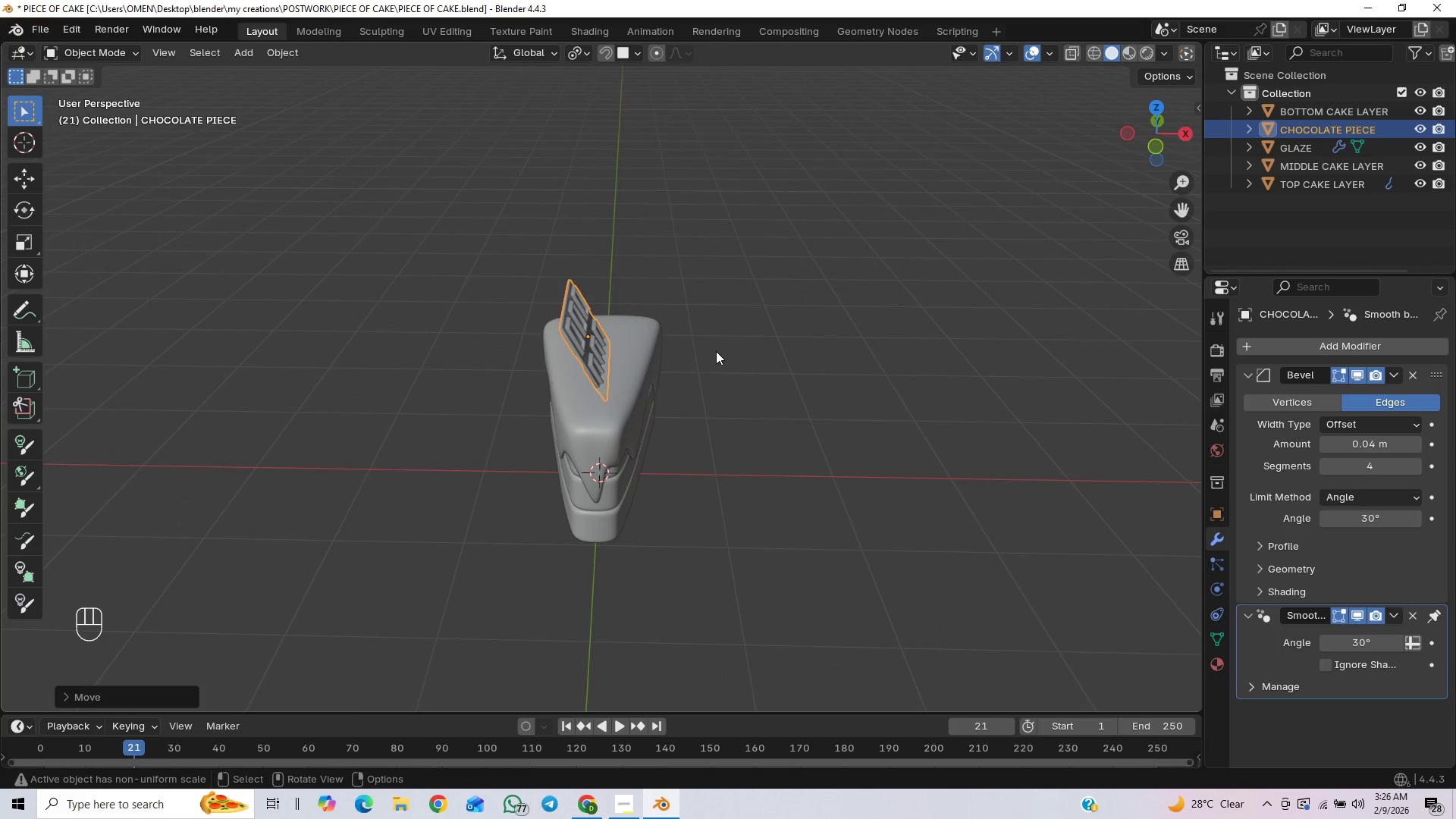 
scroll: coordinate [557, 333], scroll_direction: up, amount: 4.0
 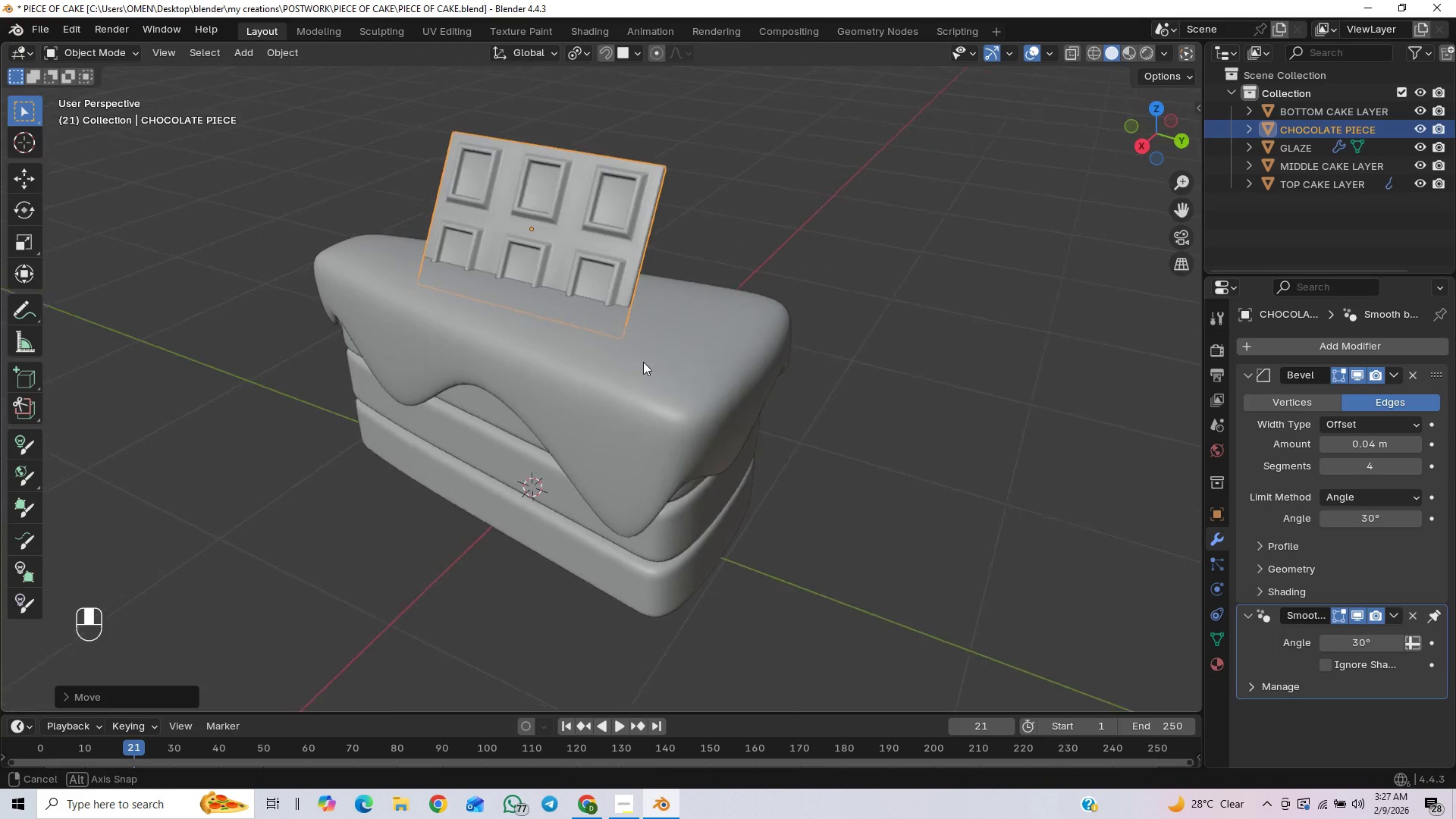 
type(gz)
 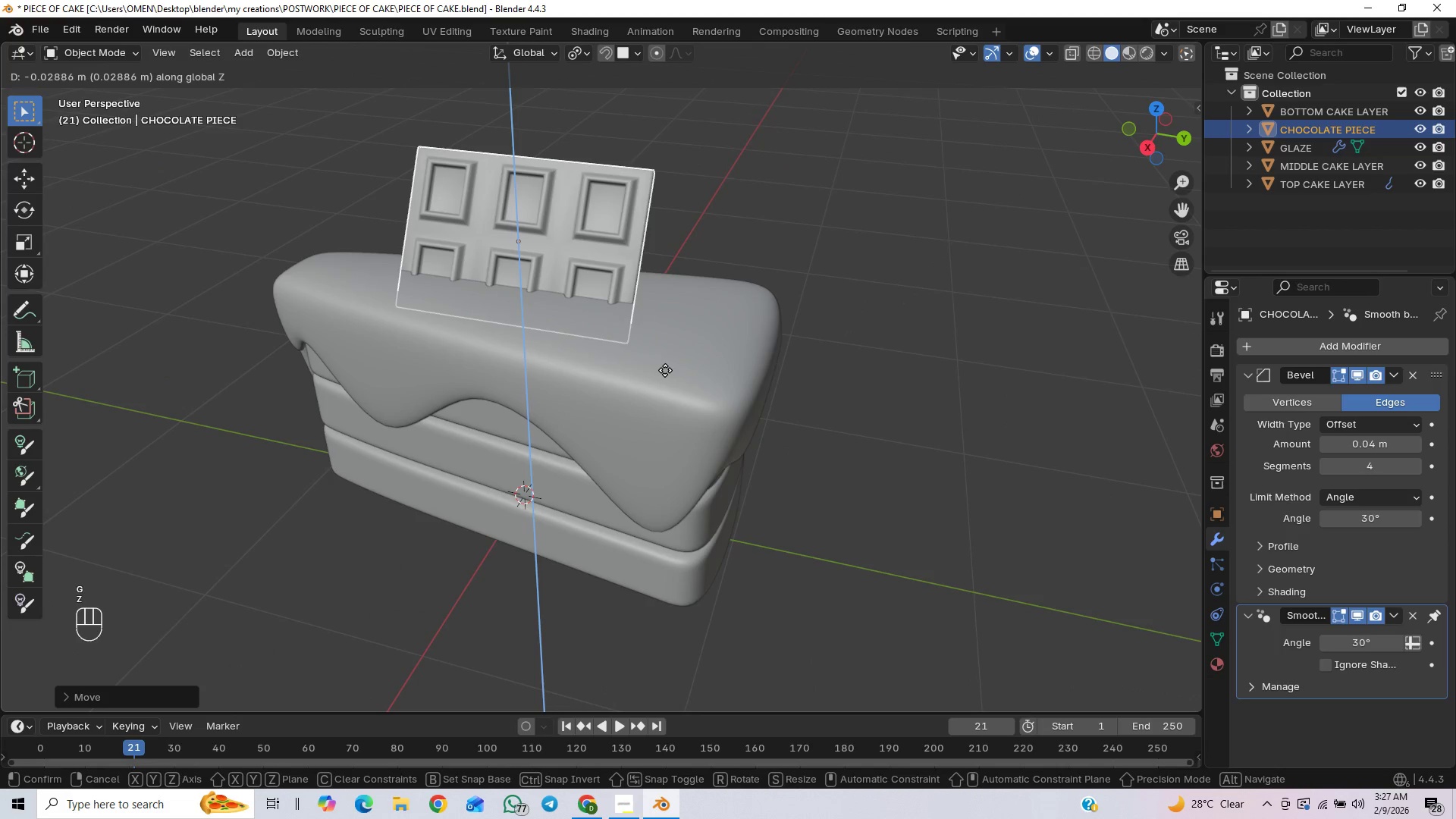 
left_click([665, 370])
 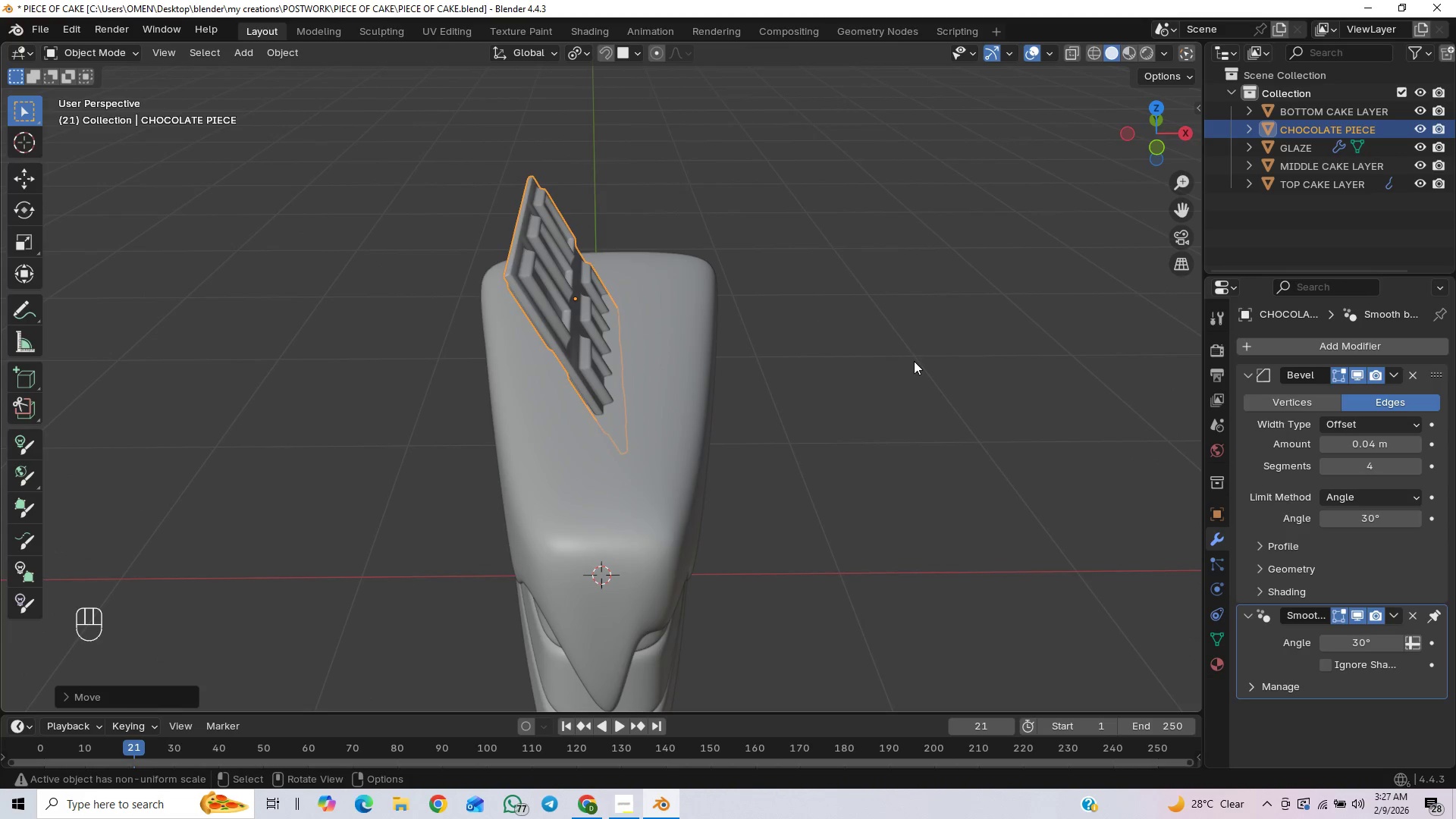 
scroll: coordinate [796, 381], scroll_direction: down, amount: 1.0
 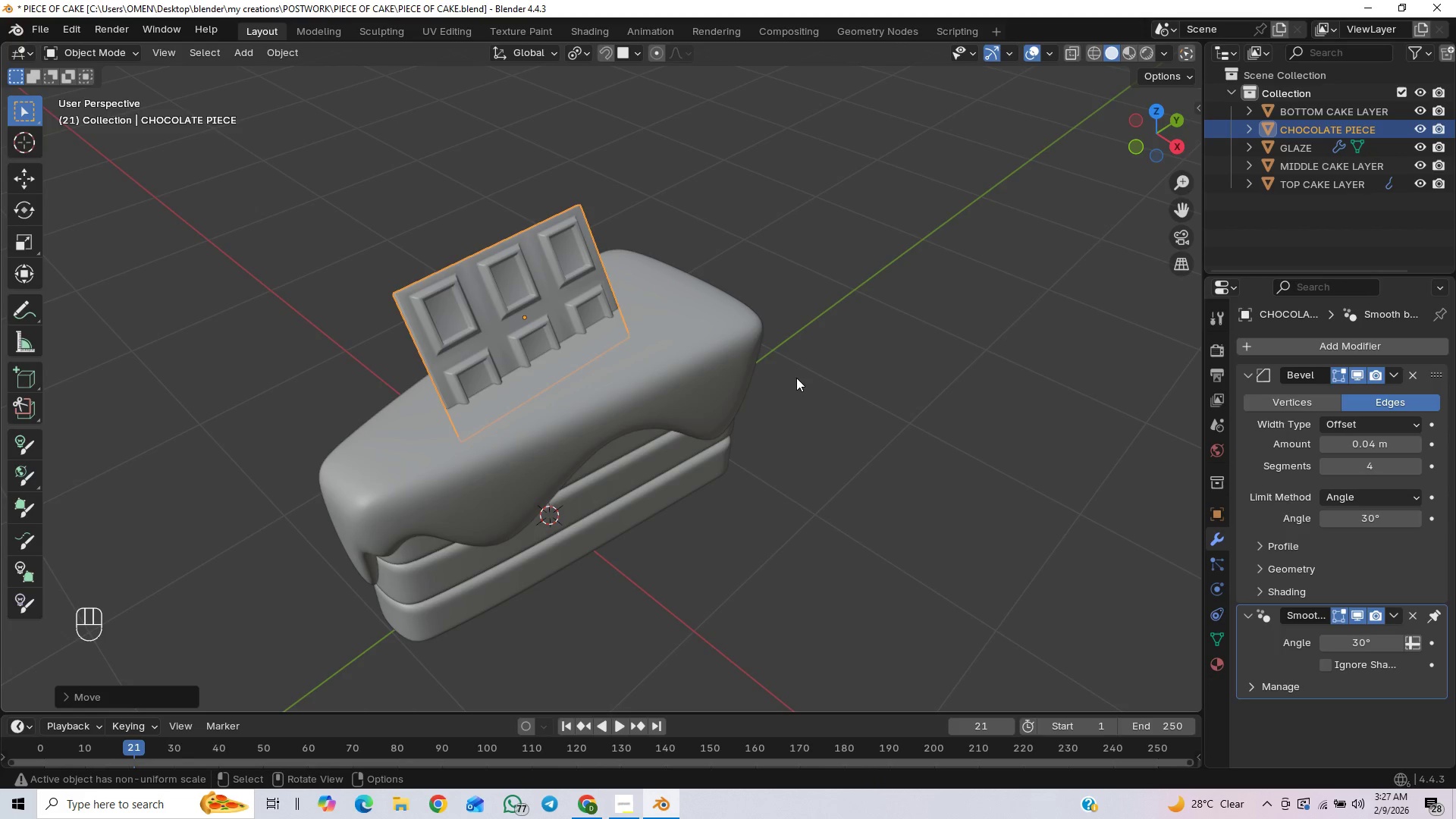 
type(gz)
 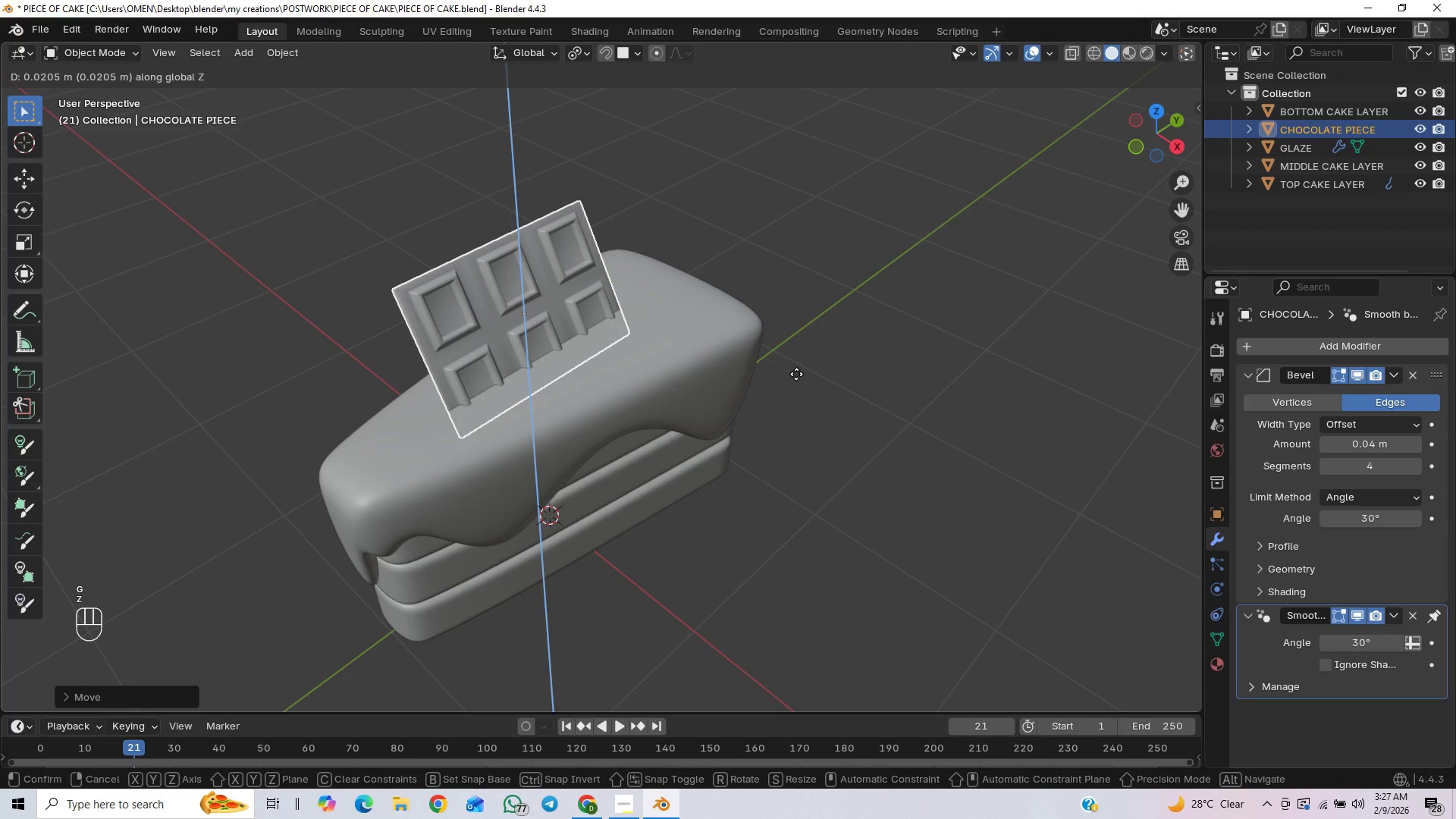 
left_click([796, 374])
 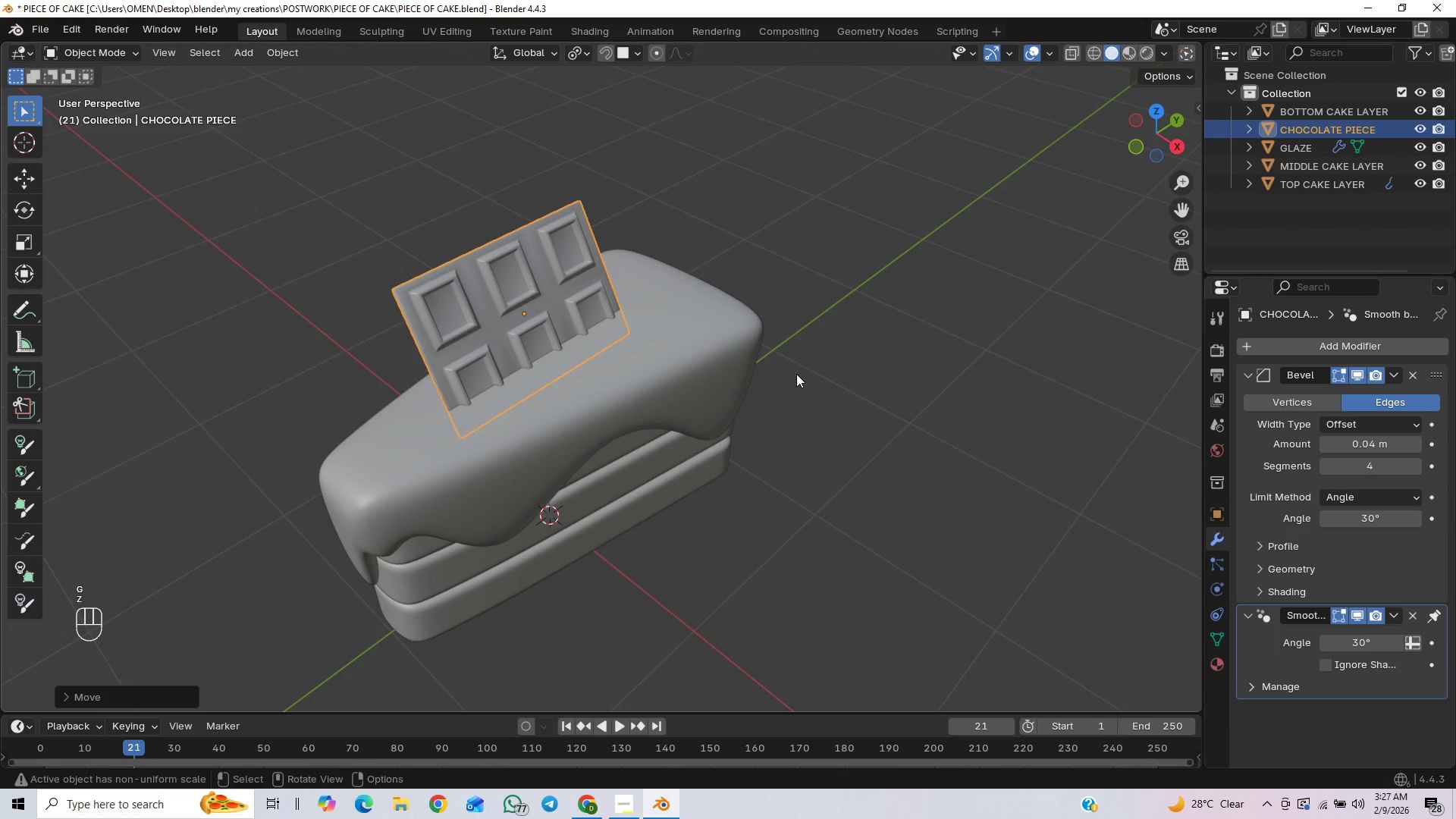 
type(rz)
 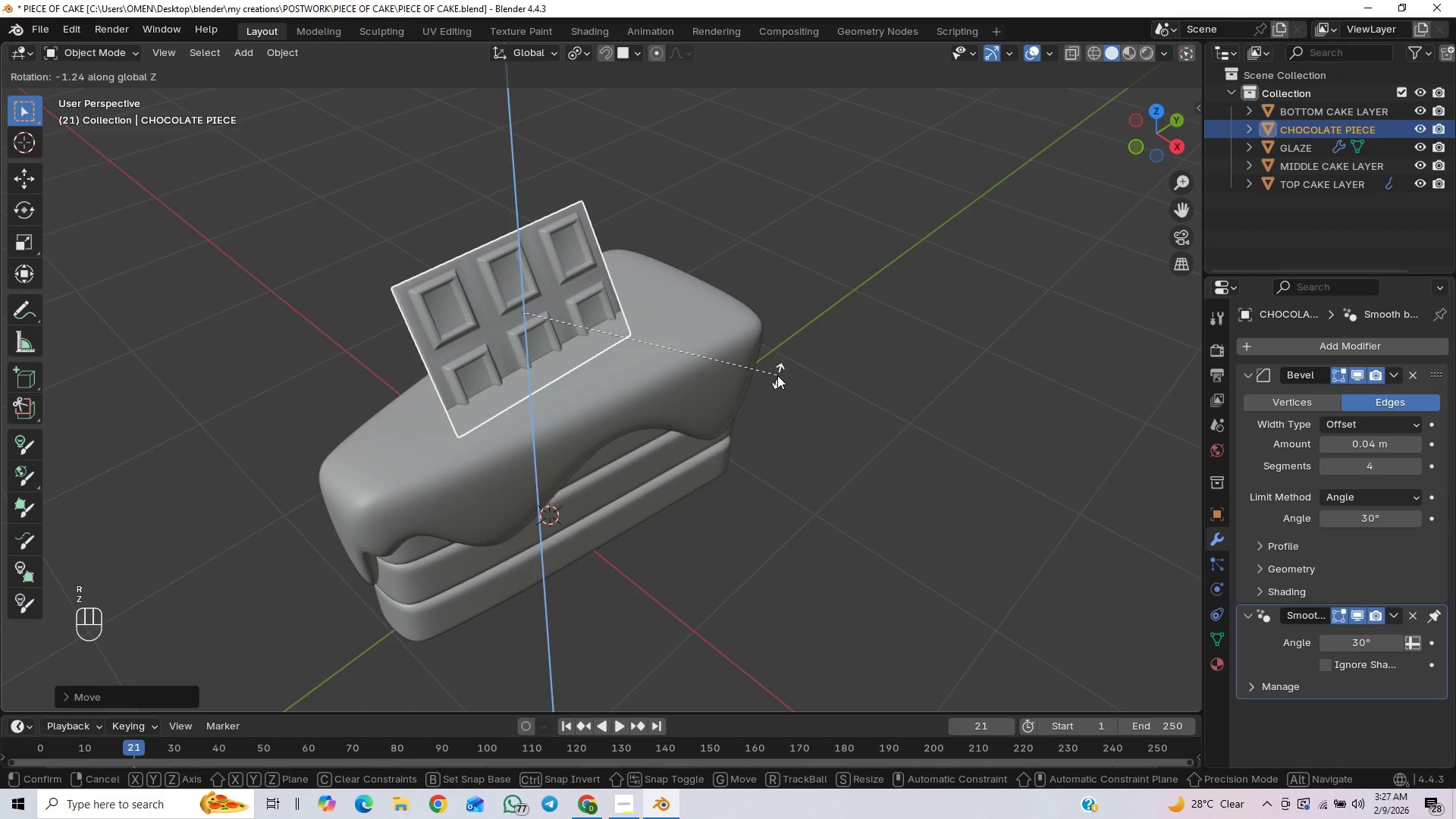 
key(Y)
 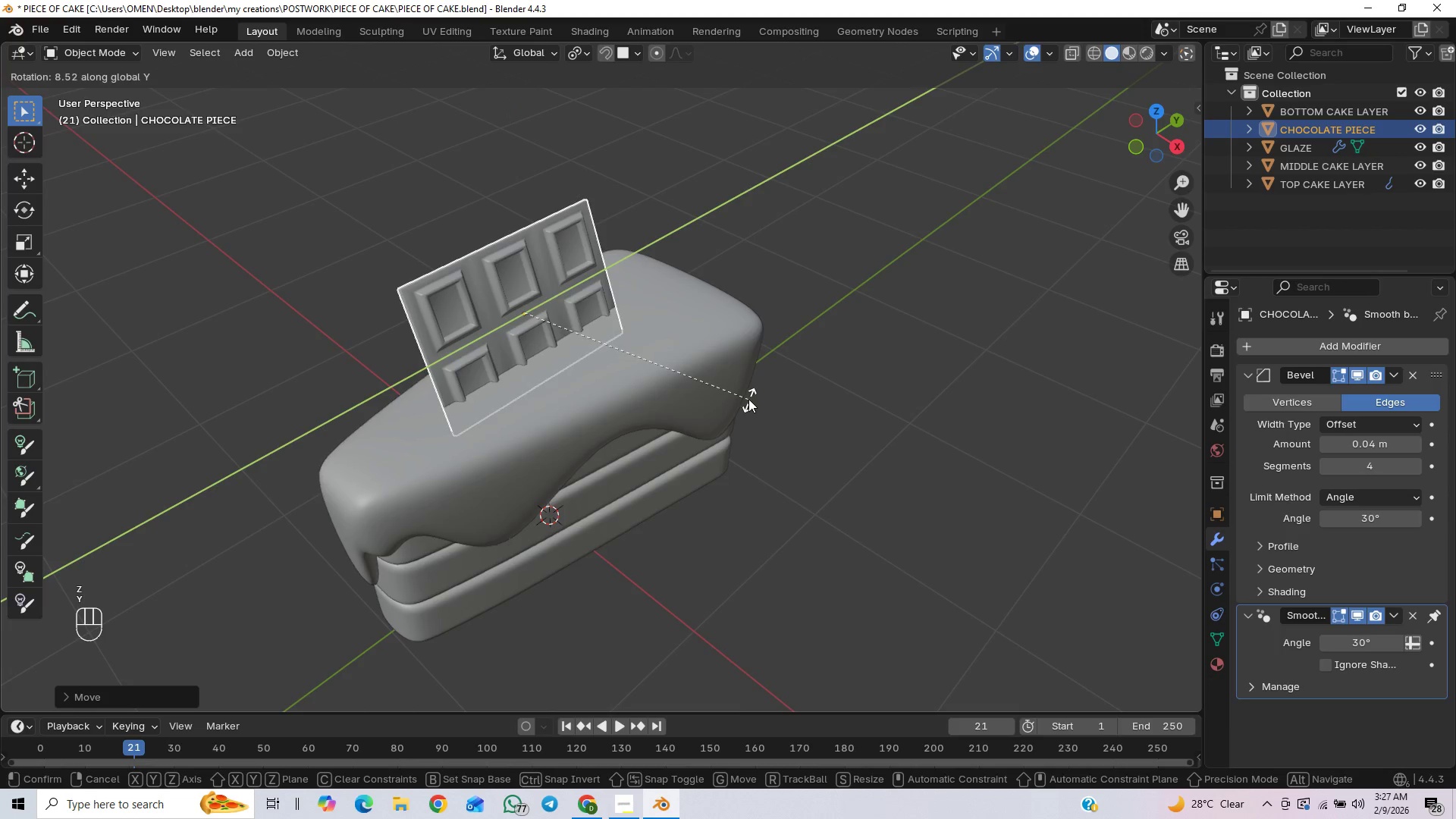 
key(X)
 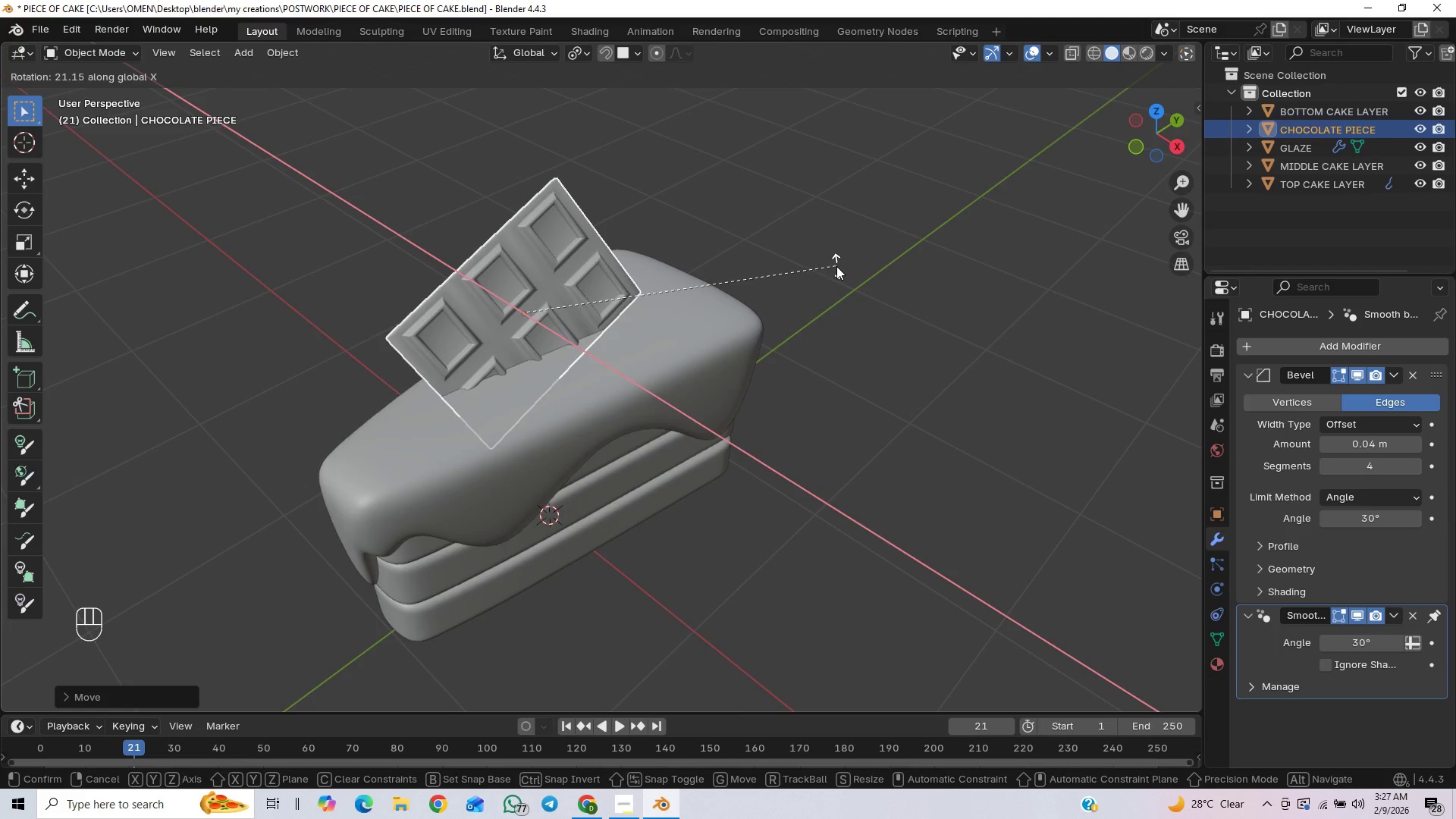 
wait(6.34)
 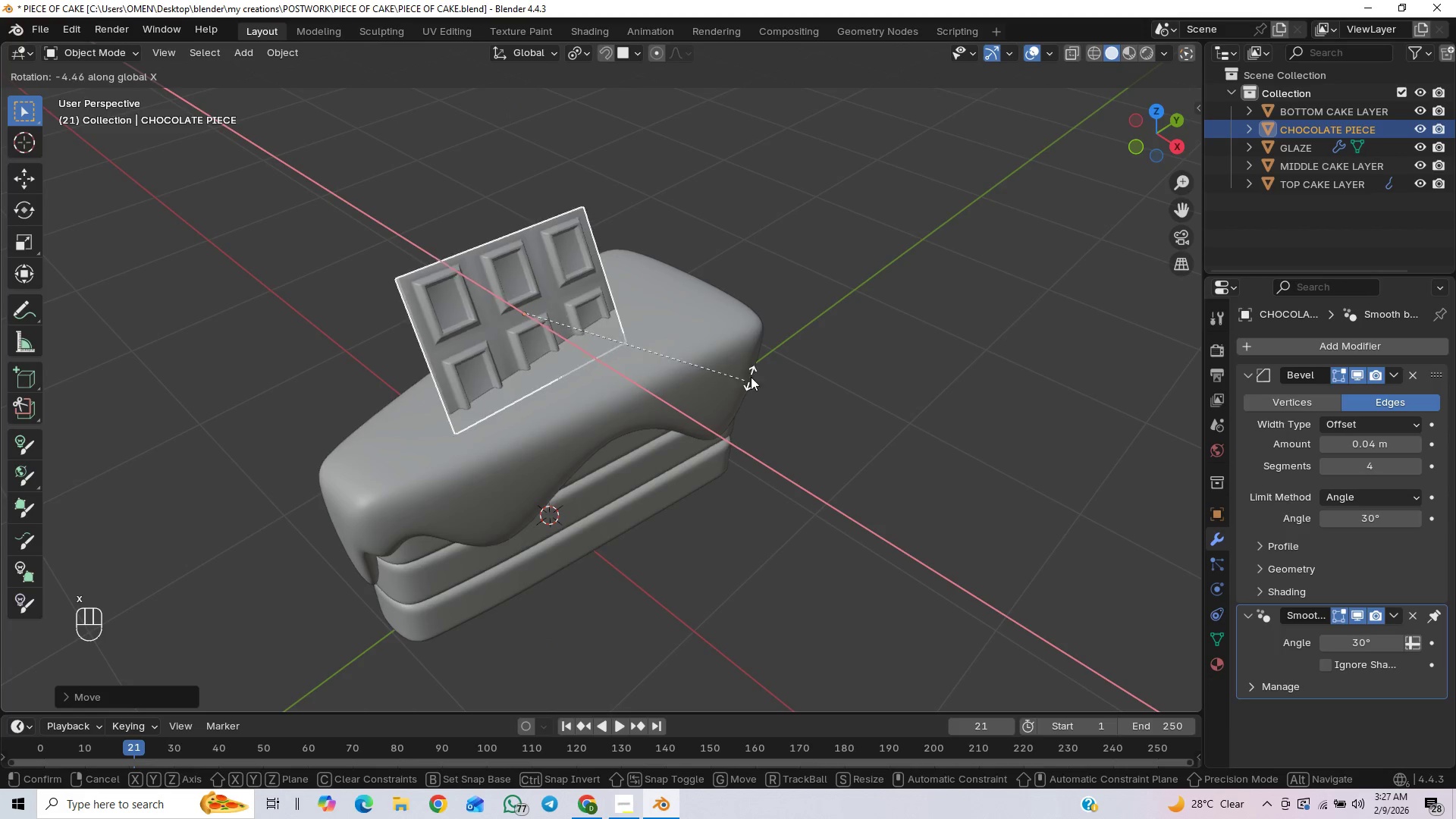 
left_click([853, 246])
 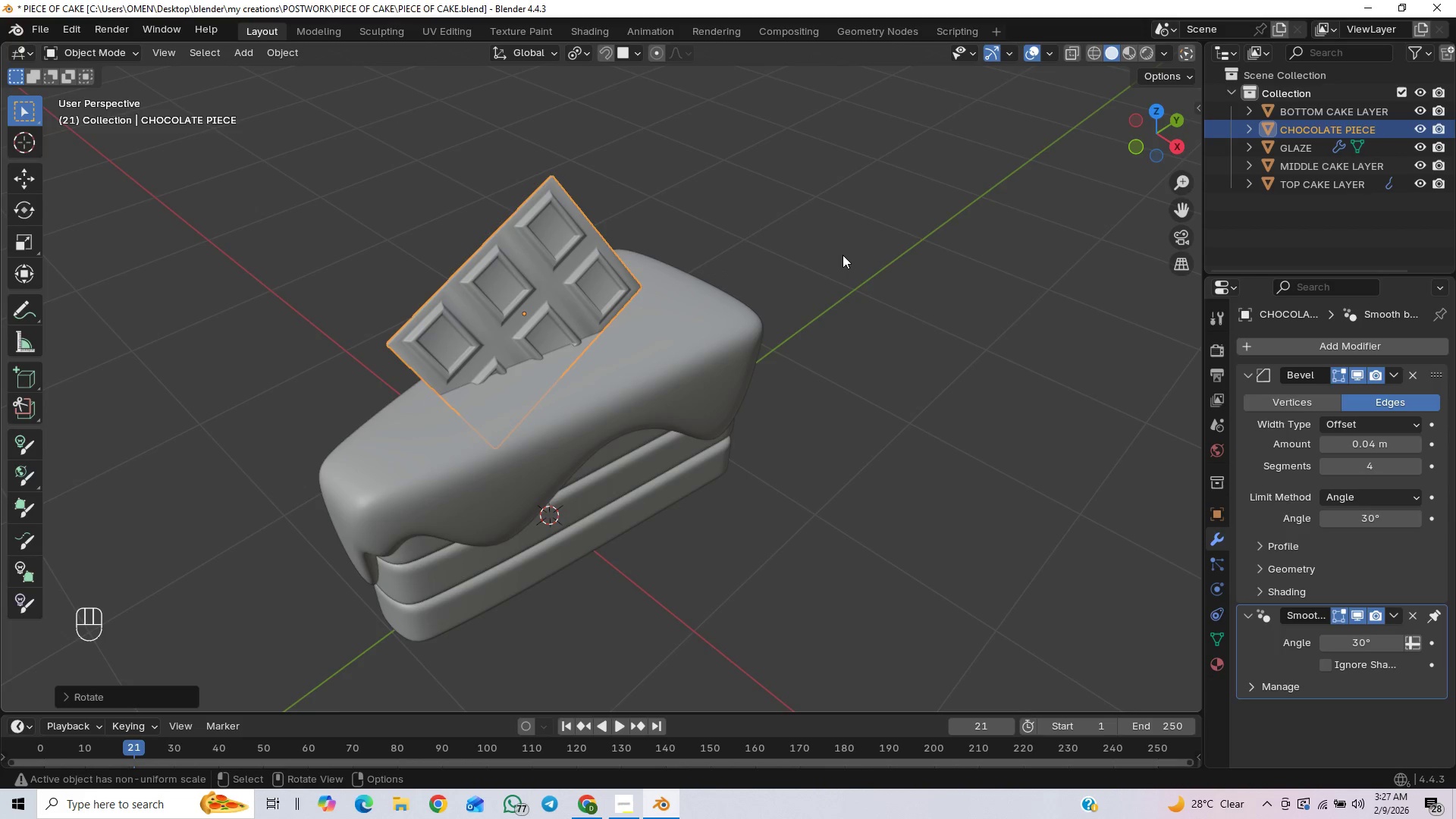 
type(gz)
 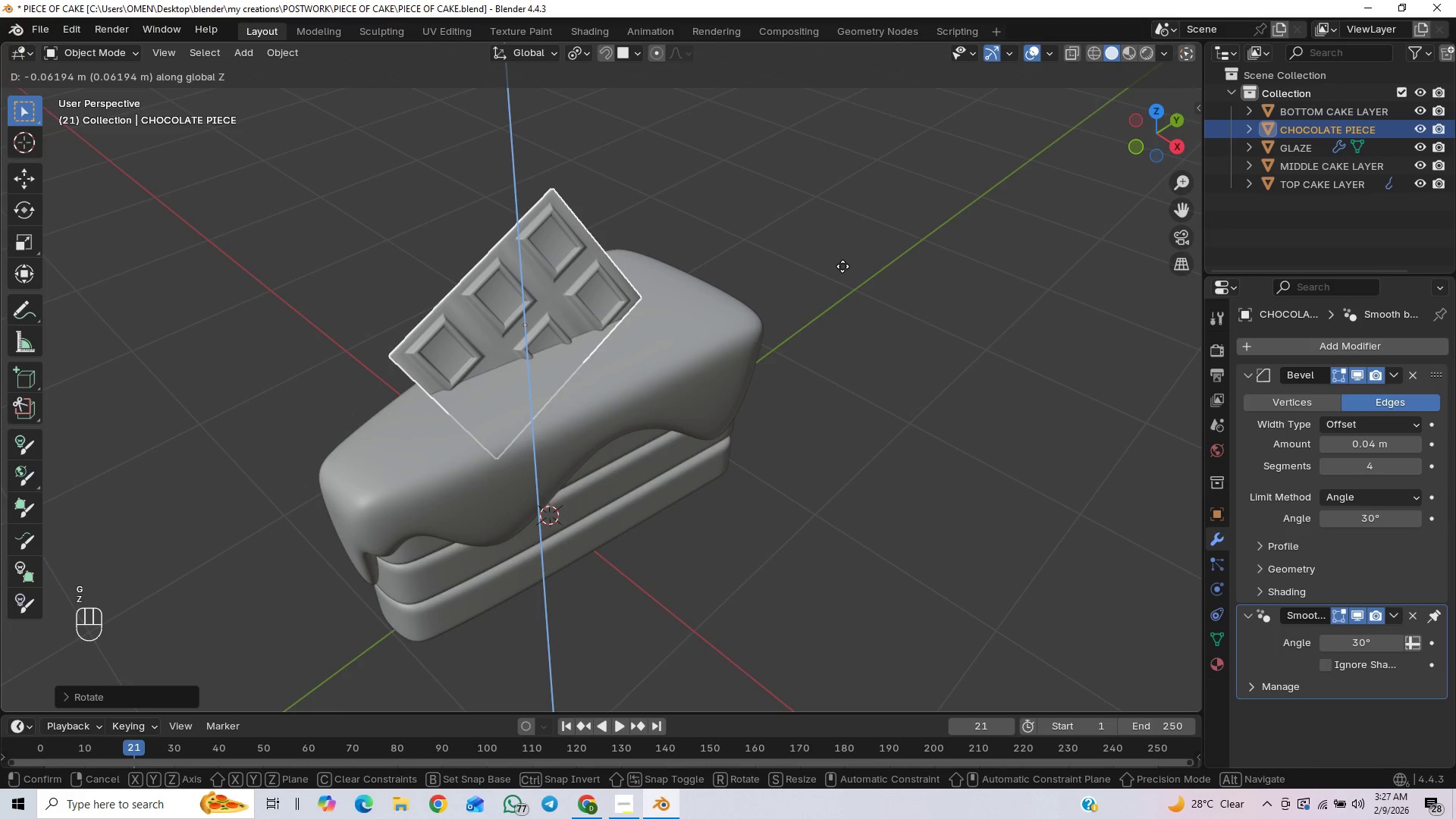 
left_click([843, 266])
 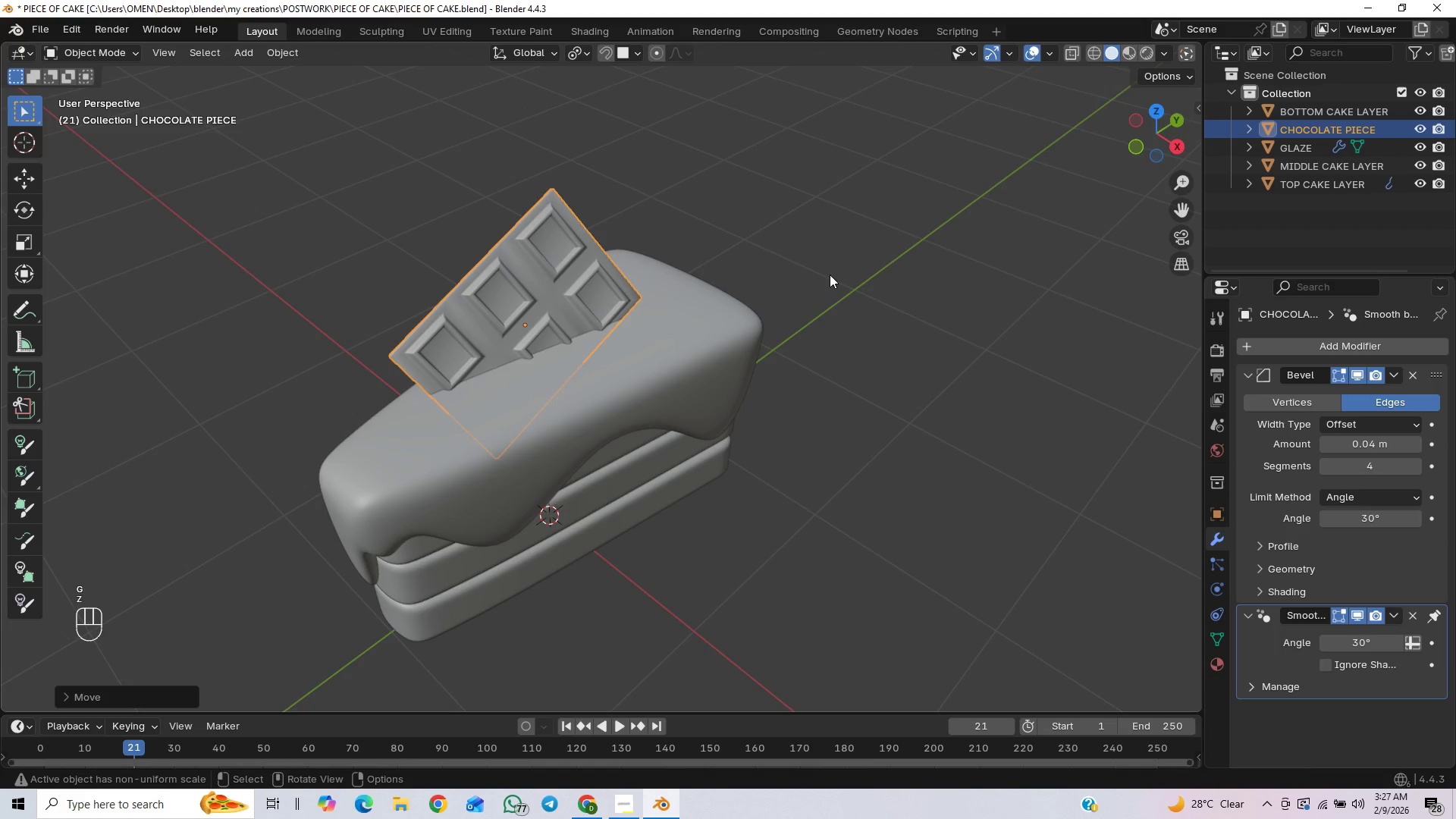 
key(End)